 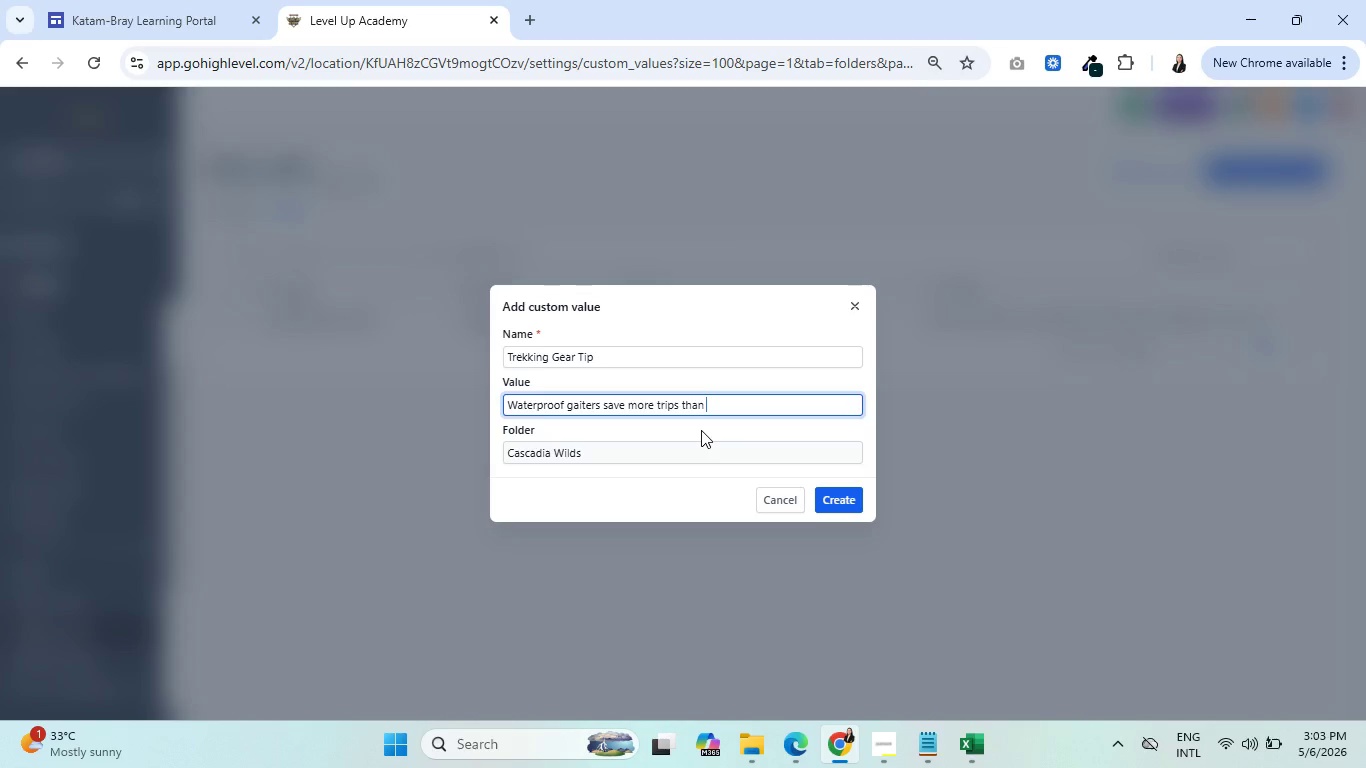 
hold_key(key=ShiftLeft, duration=0.48)
 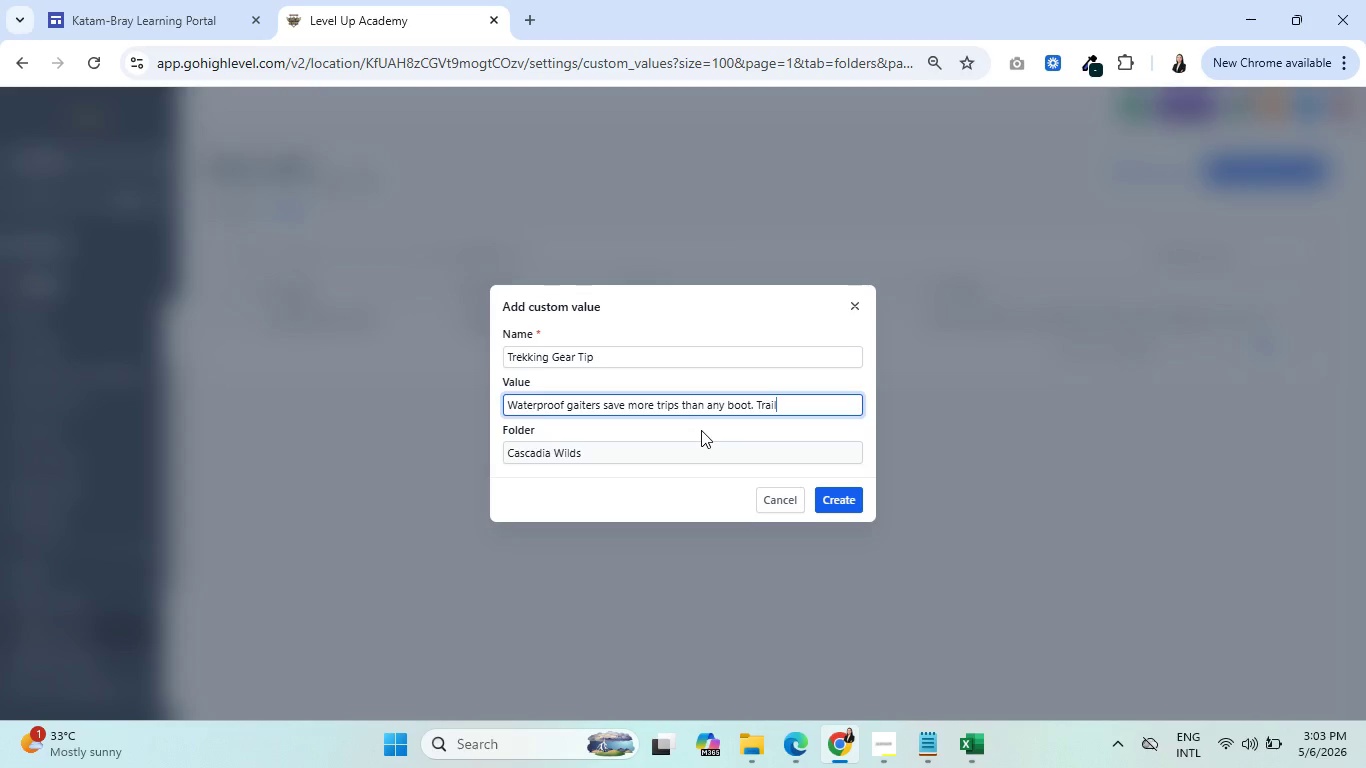 
type(cond)
key(Backspace)
key(Backspace)
key(Backspace)
key(Backspace)
type( conditions above 4,000 ft chanes )
key(Backspace)
key(Backspace)
key(Backspace)
type(ge fast)
 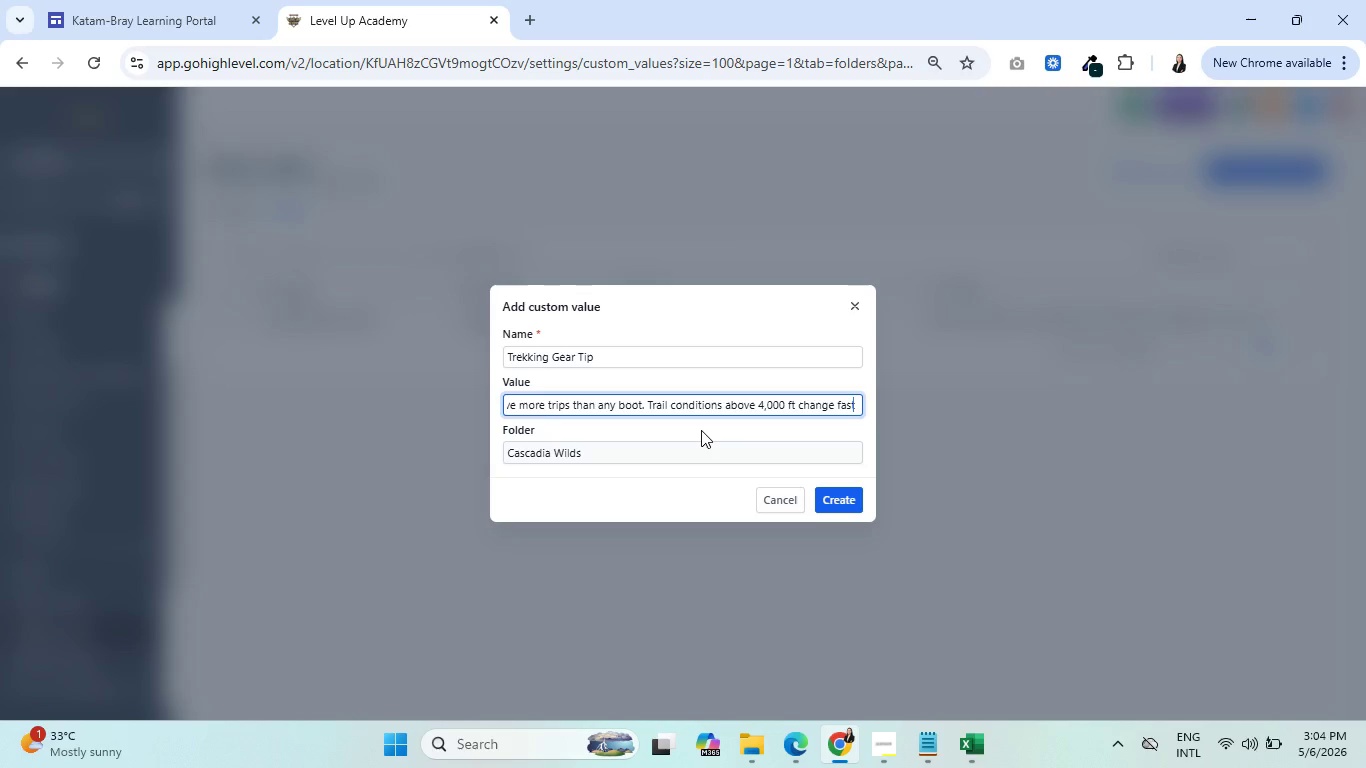 
wait(5.56)
 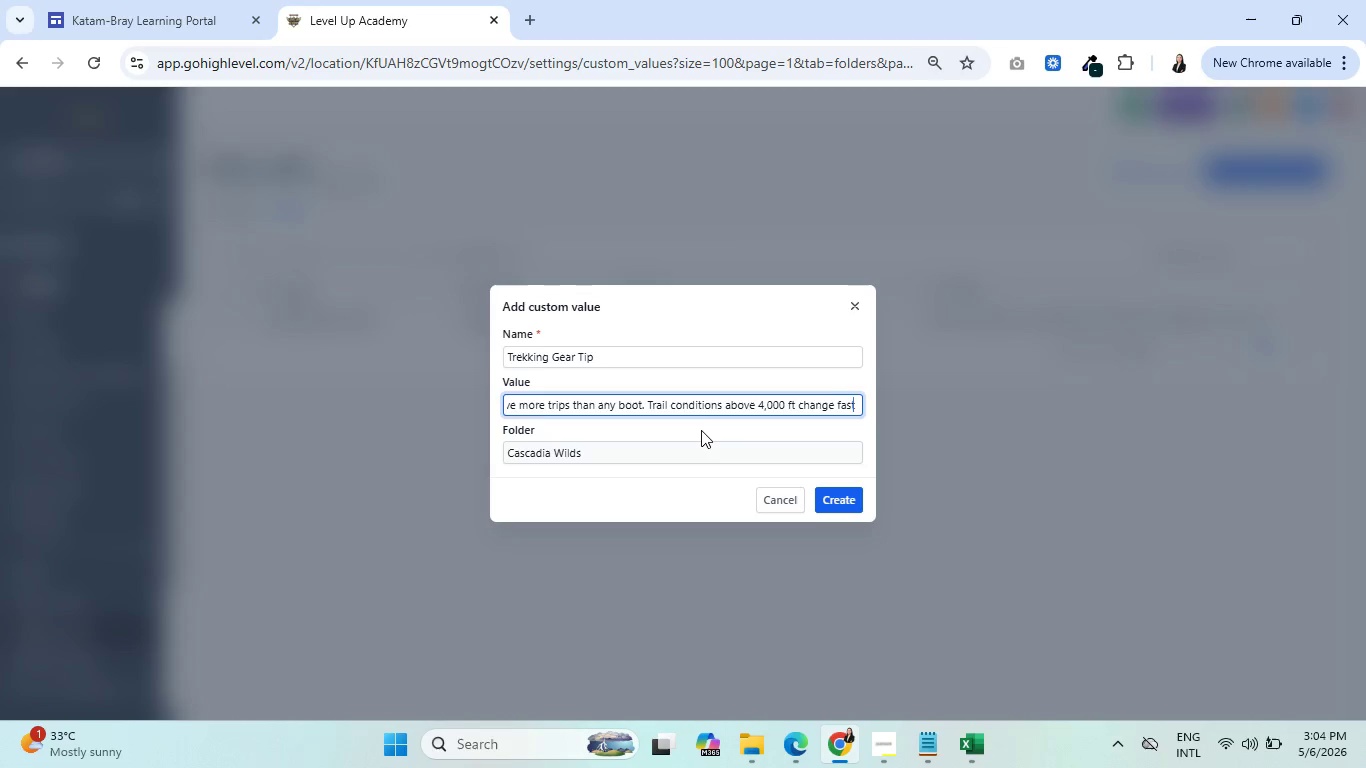 
key(Comma)
 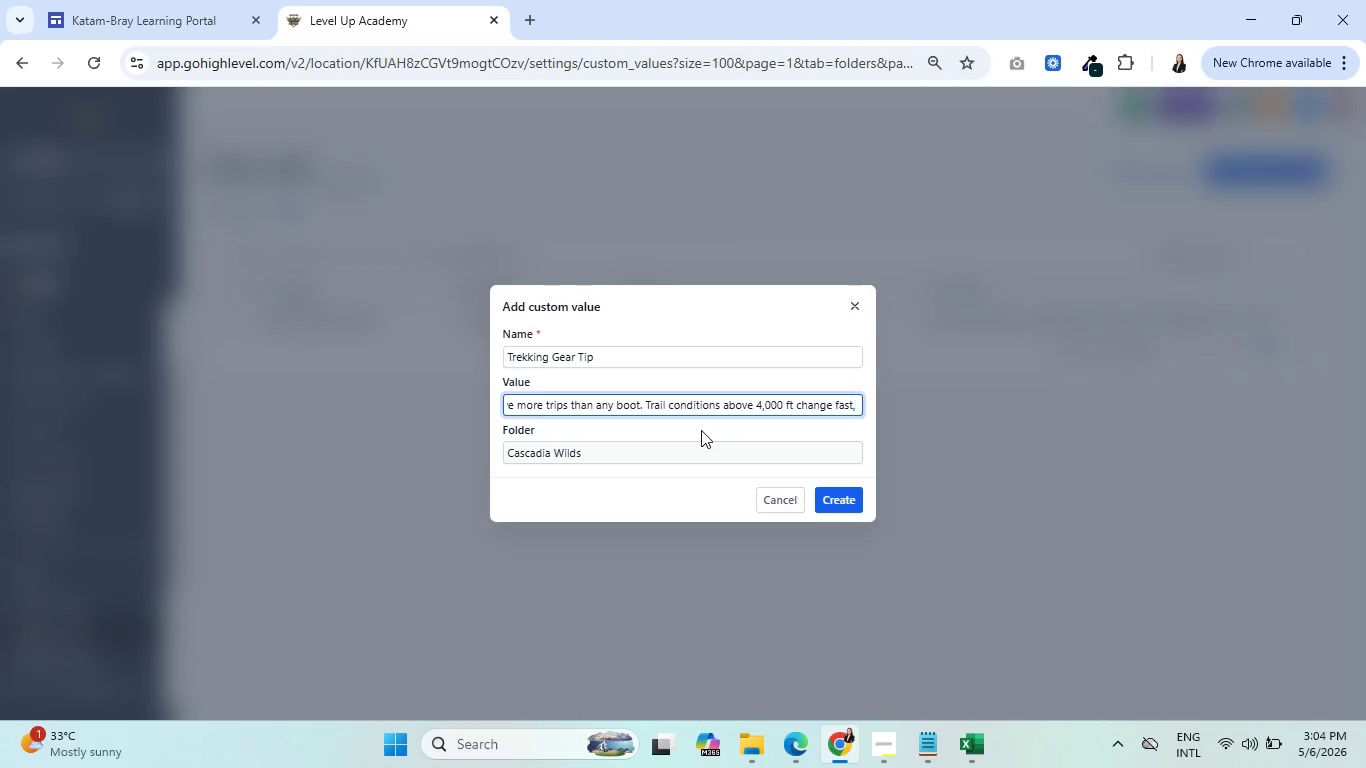 
type( gaiters keep the mud out and your focus on the ridge ahead.)
 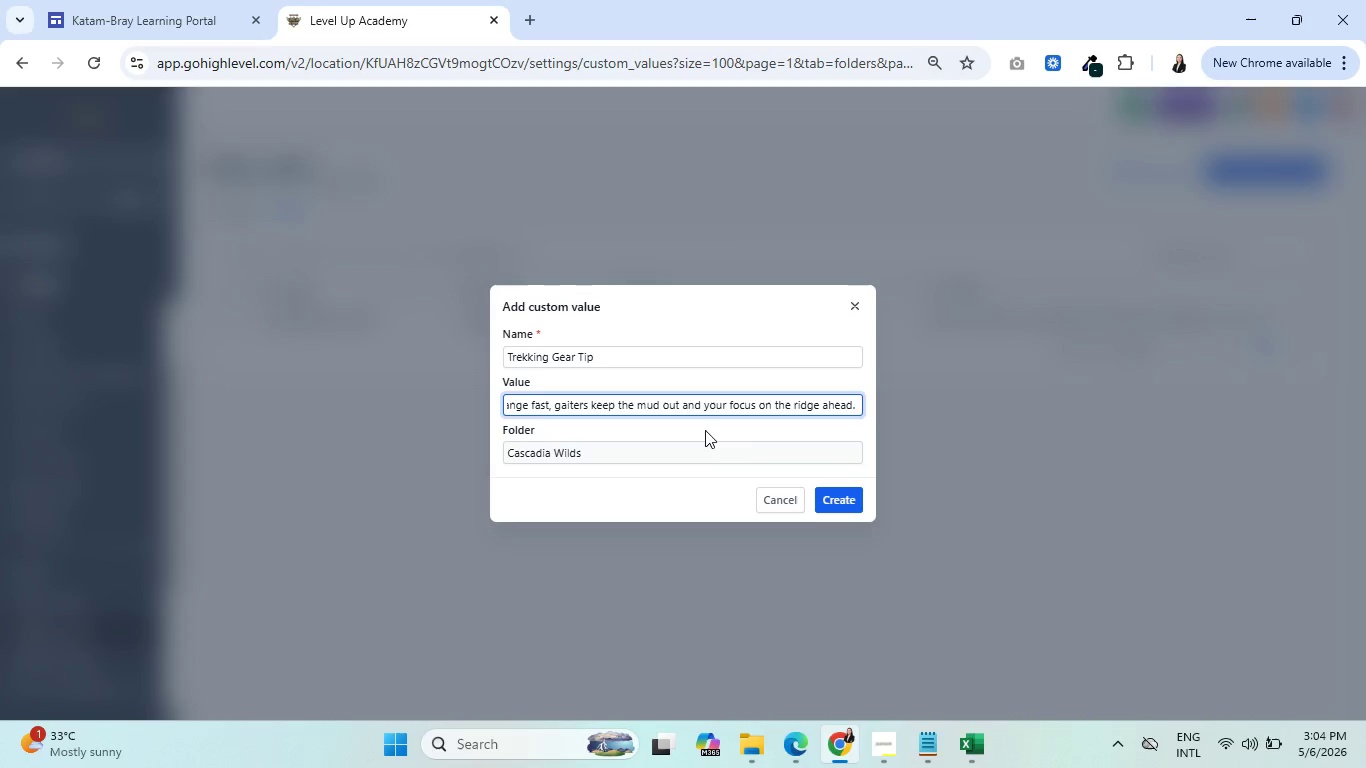 
left_click([833, 496])
 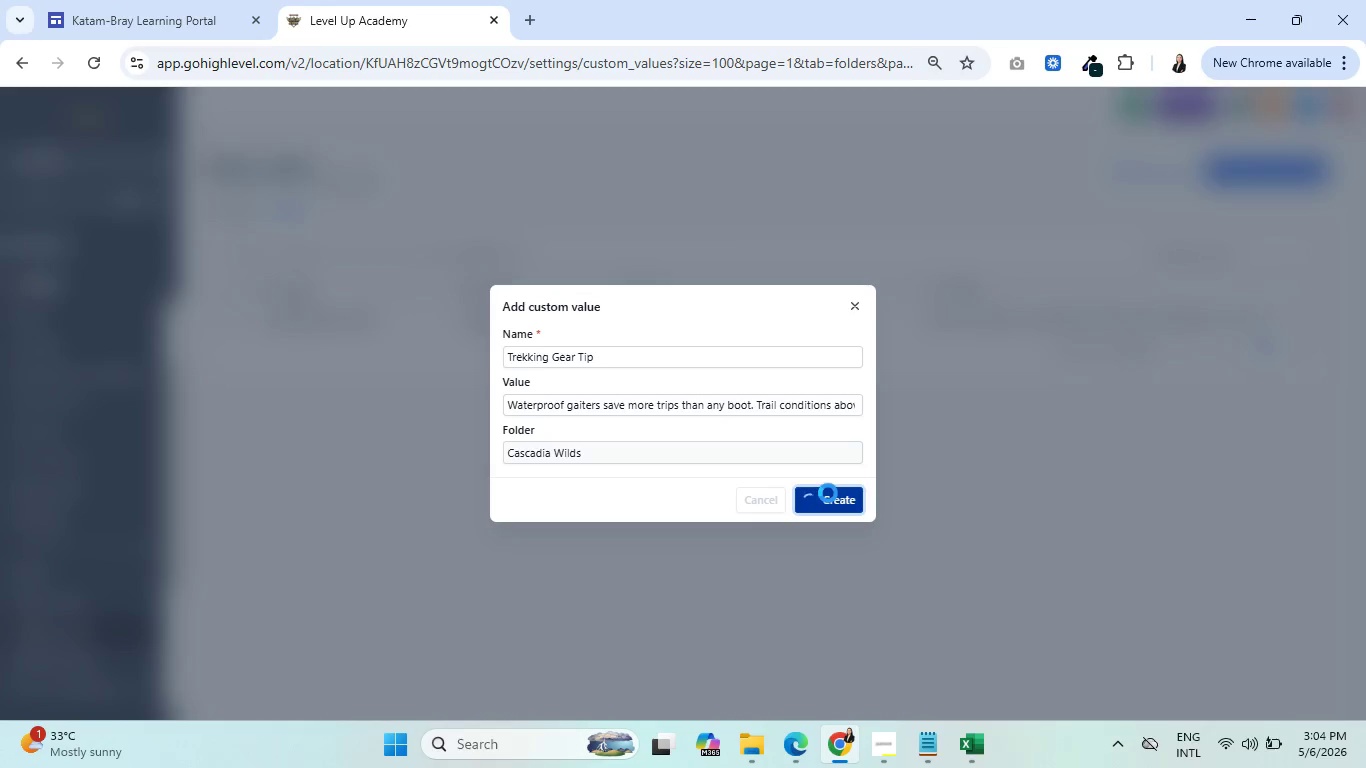 
wait(8.05)
 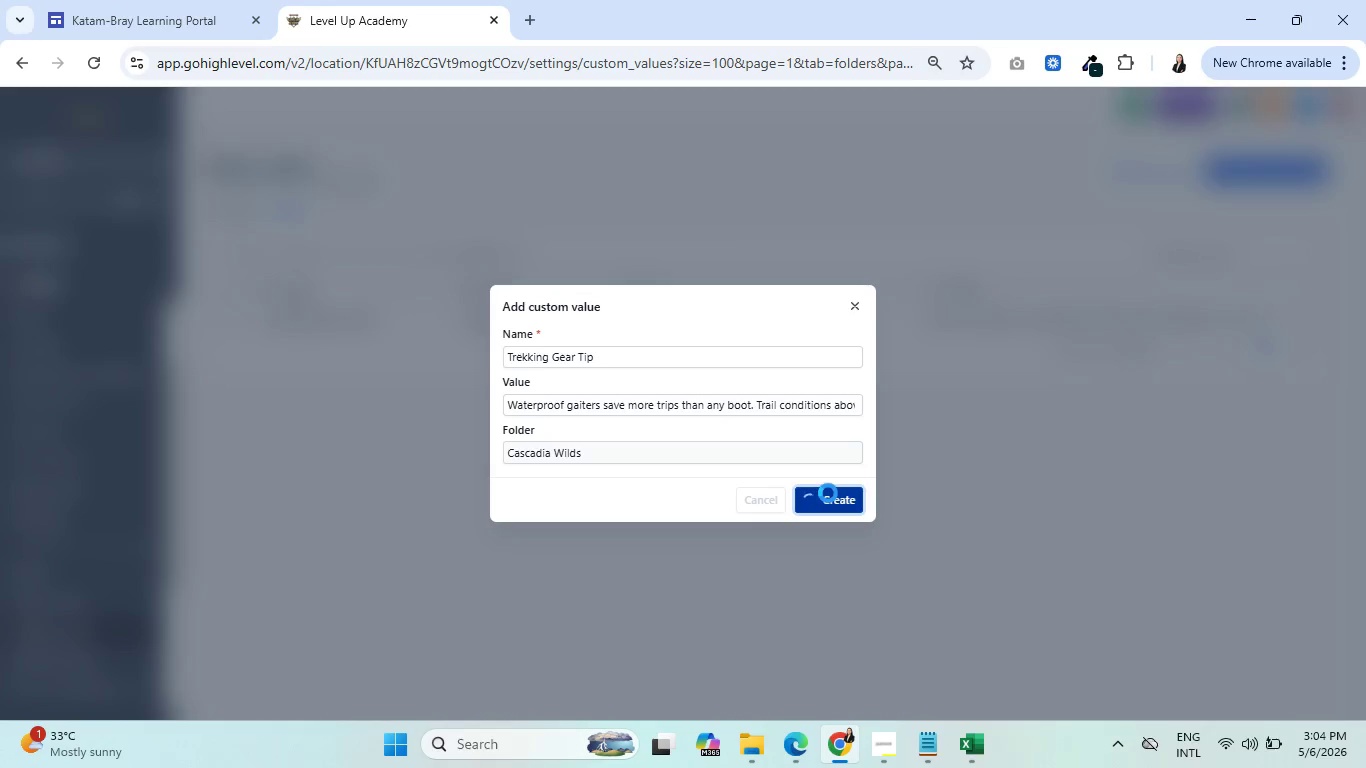 
left_click([233, 210])
 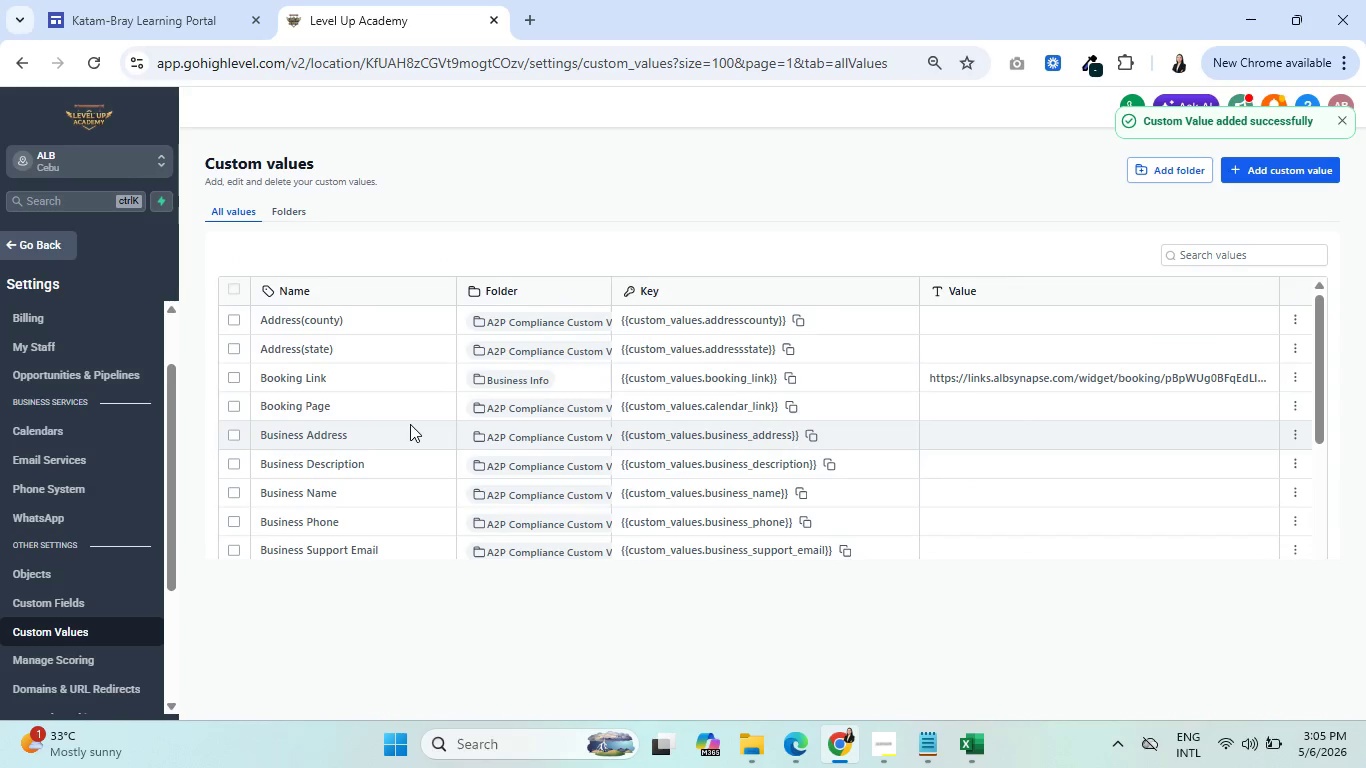 
scroll: coordinate [424, 455], scroll_direction: down, amount: 7.0
 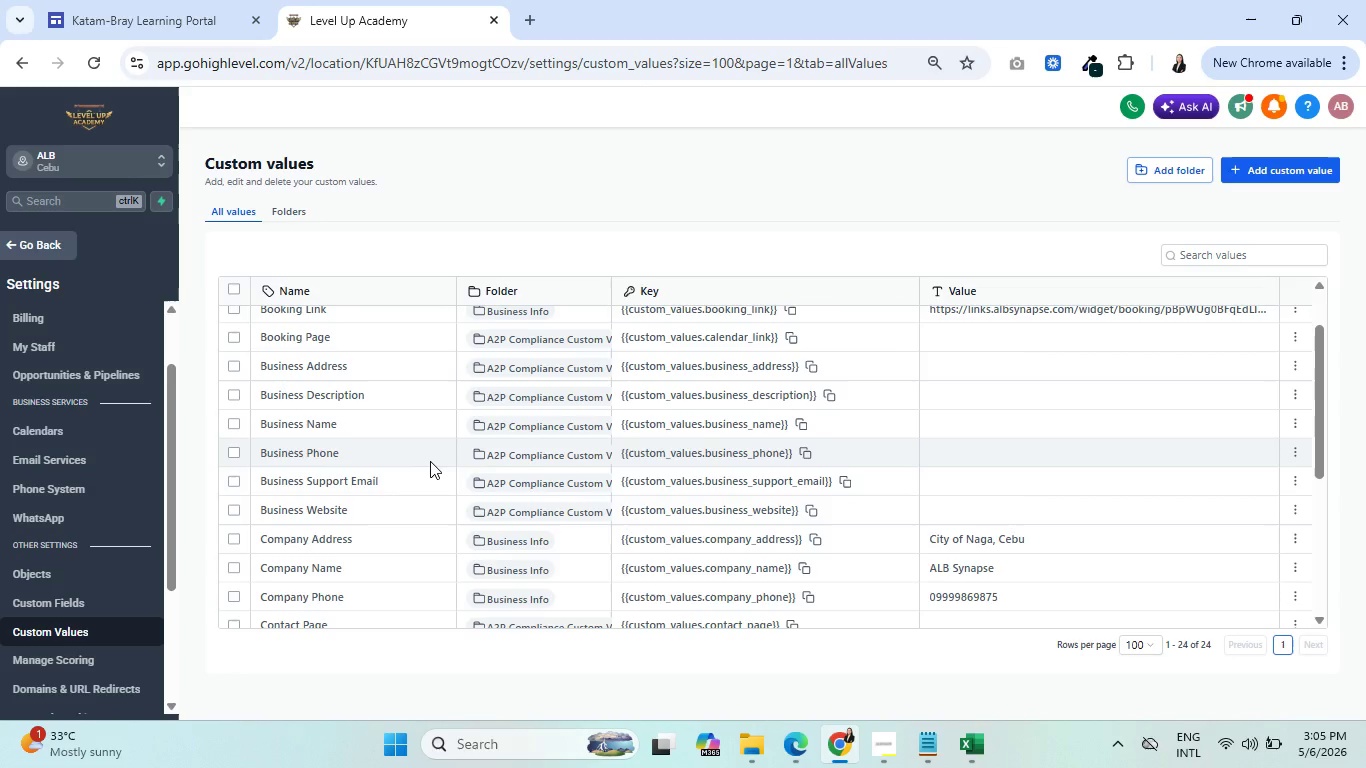 
scroll: coordinate [430, 461], scroll_direction: up, amount: 2.0
 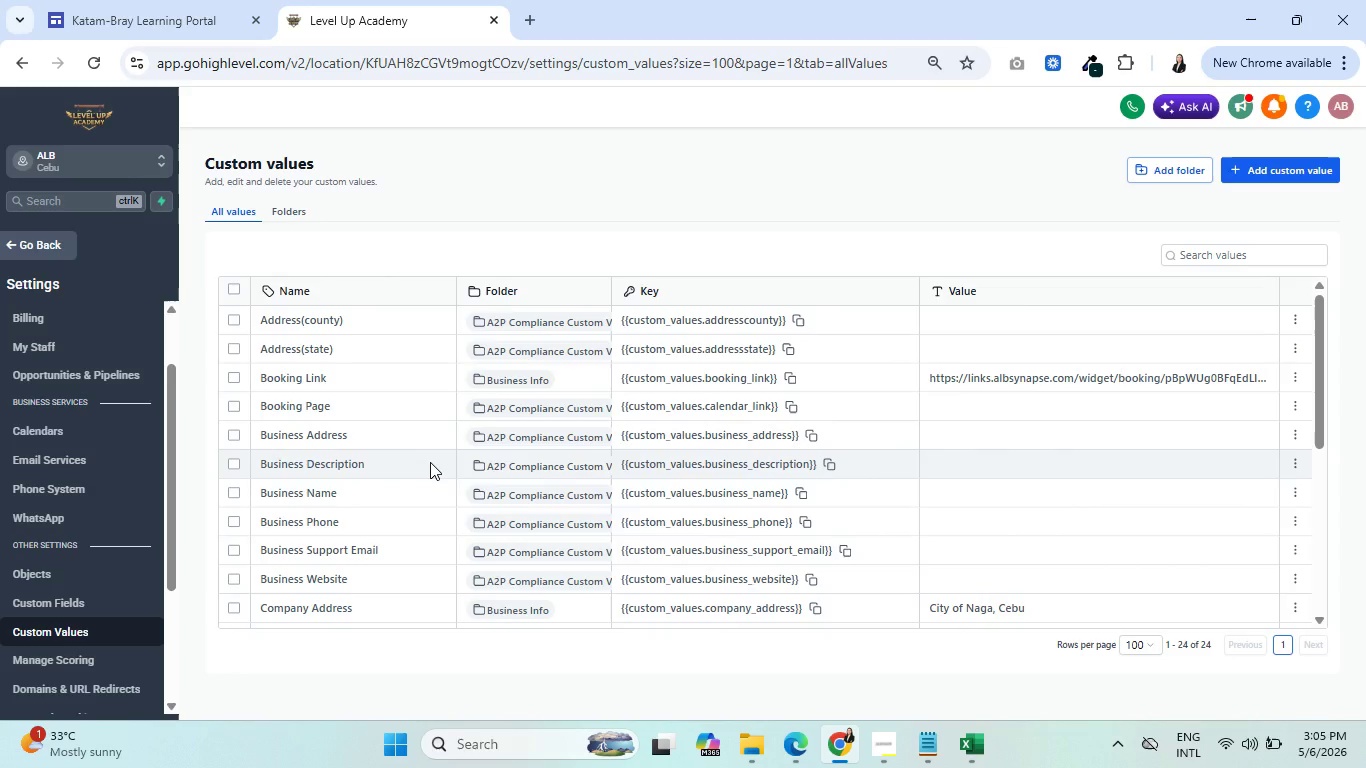 
scroll: coordinate [430, 462], scroll_direction: down, amount: 2.0
 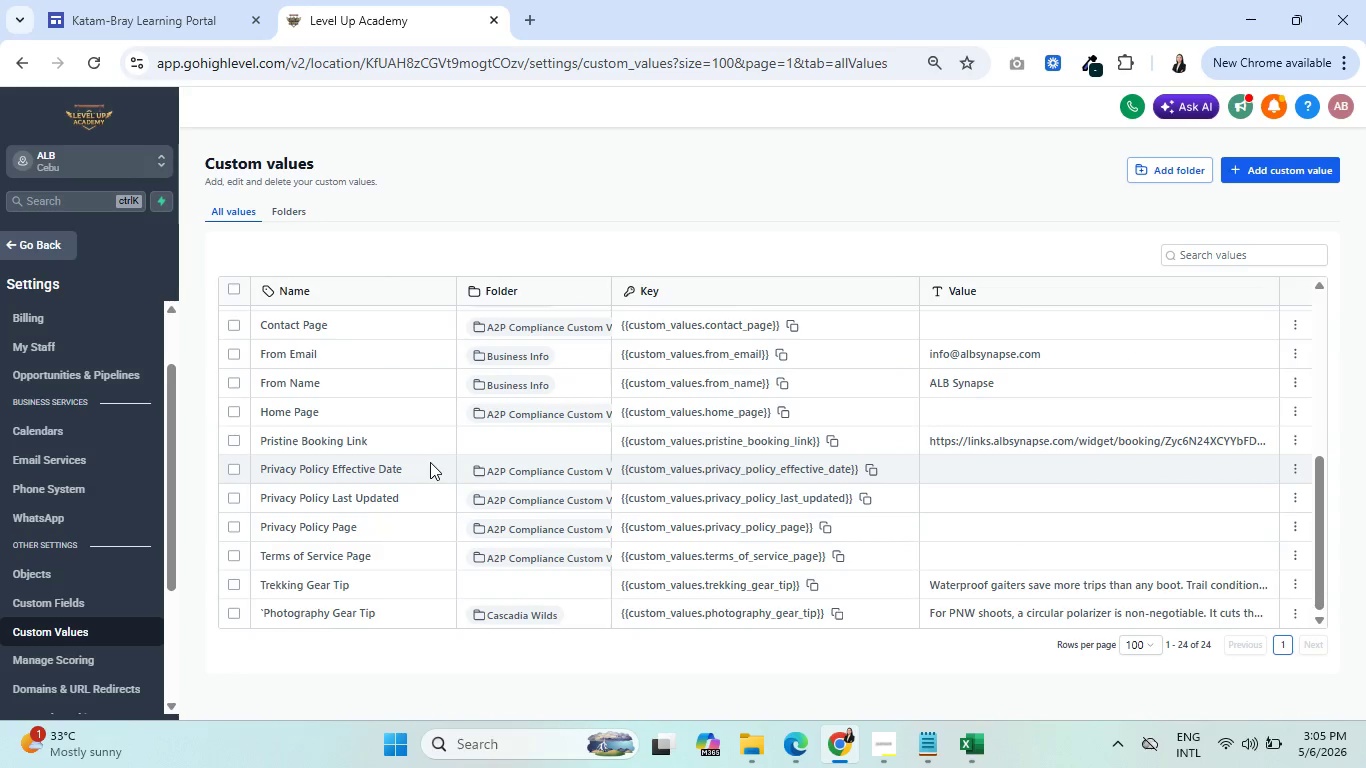 
mouse_move([968, 585])
 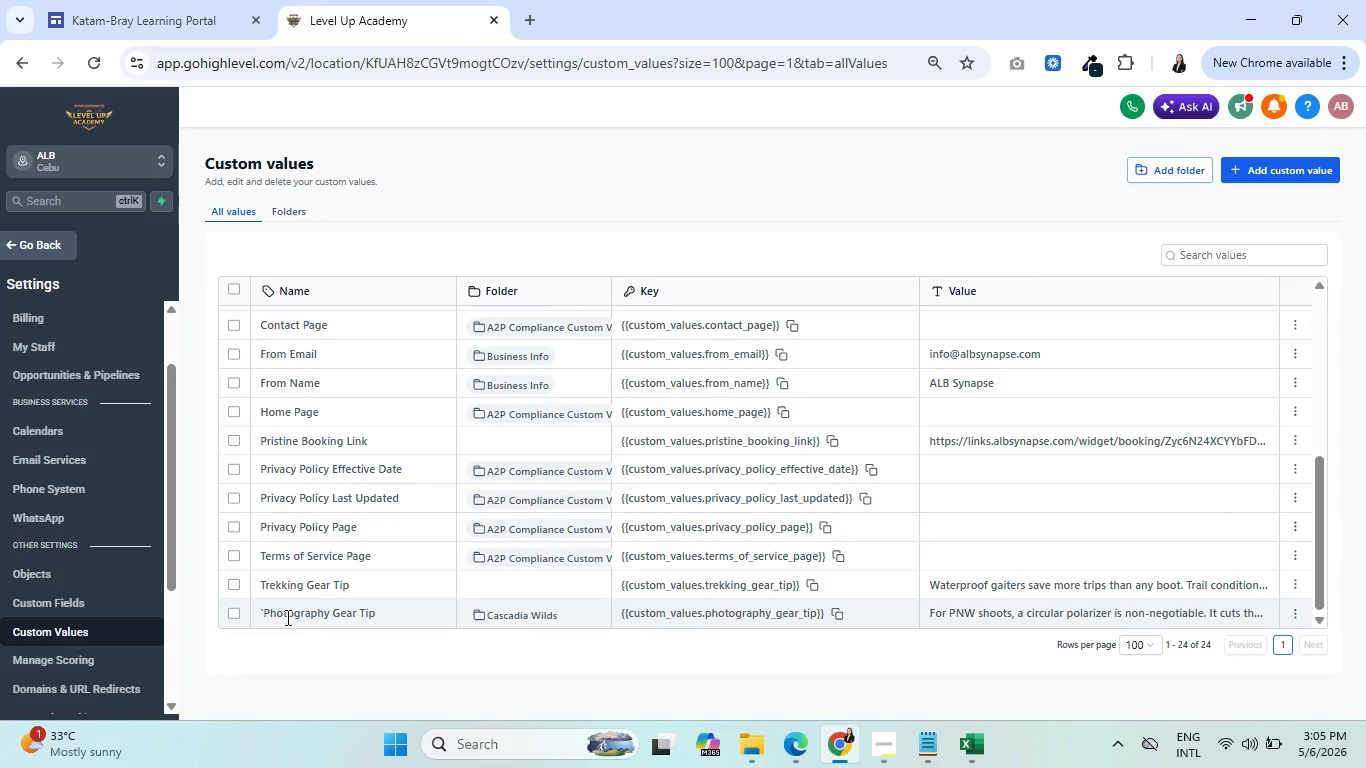 
wait(13.84)
 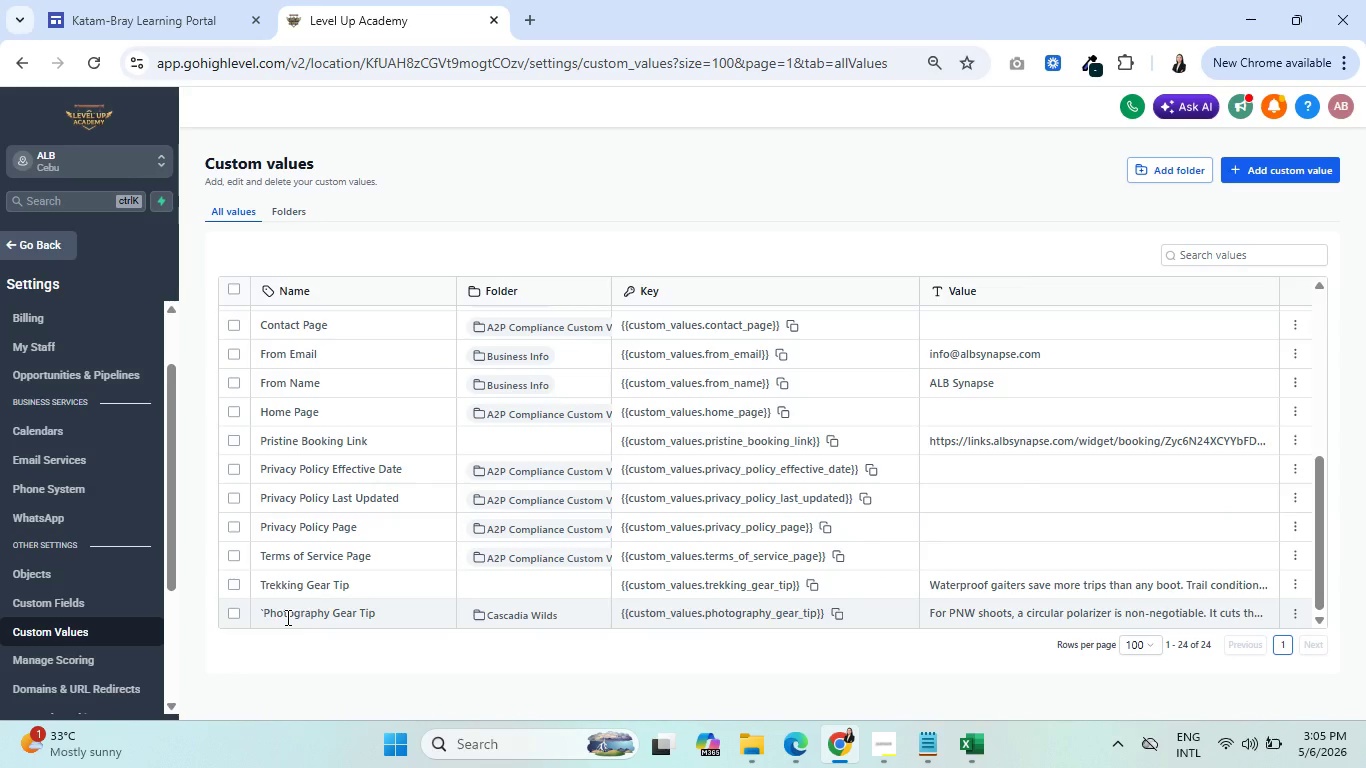 
left_click([1278, 170])
 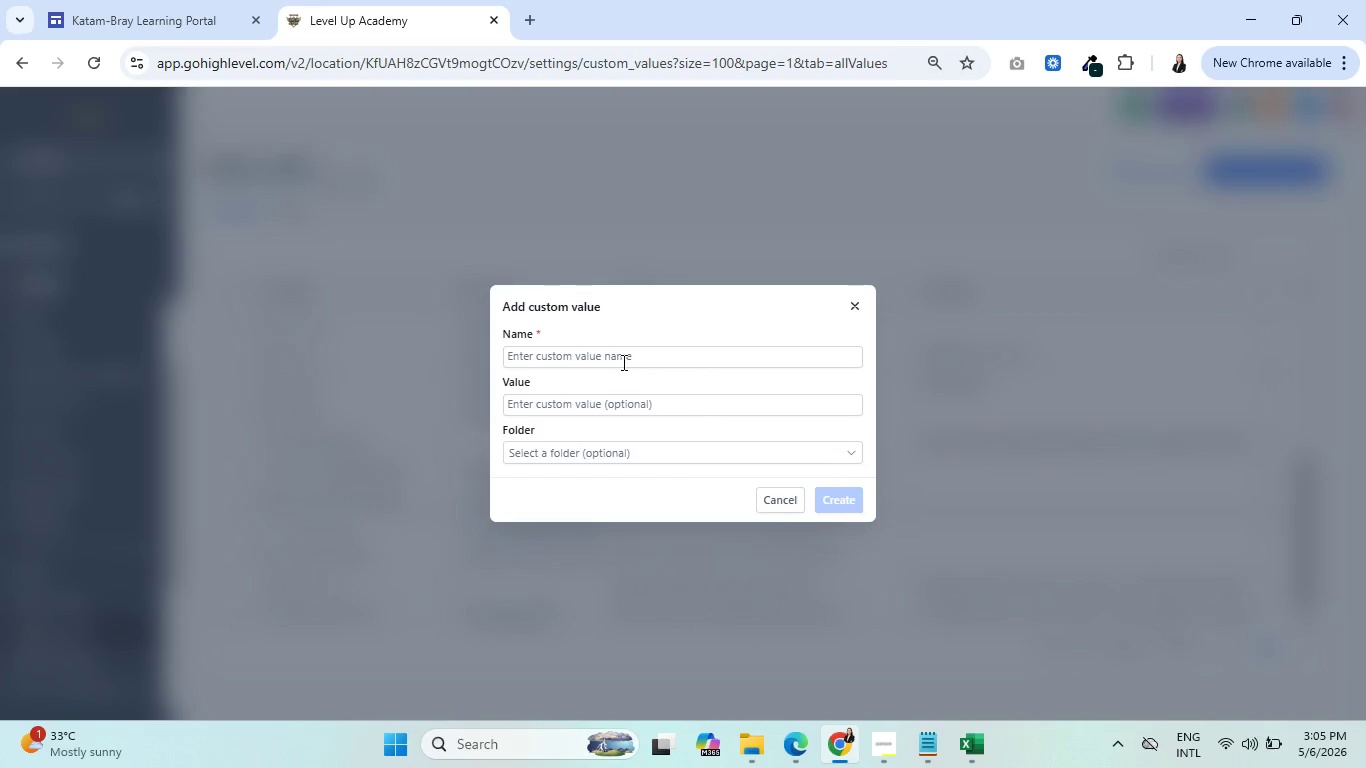 
left_click([975, 741])
 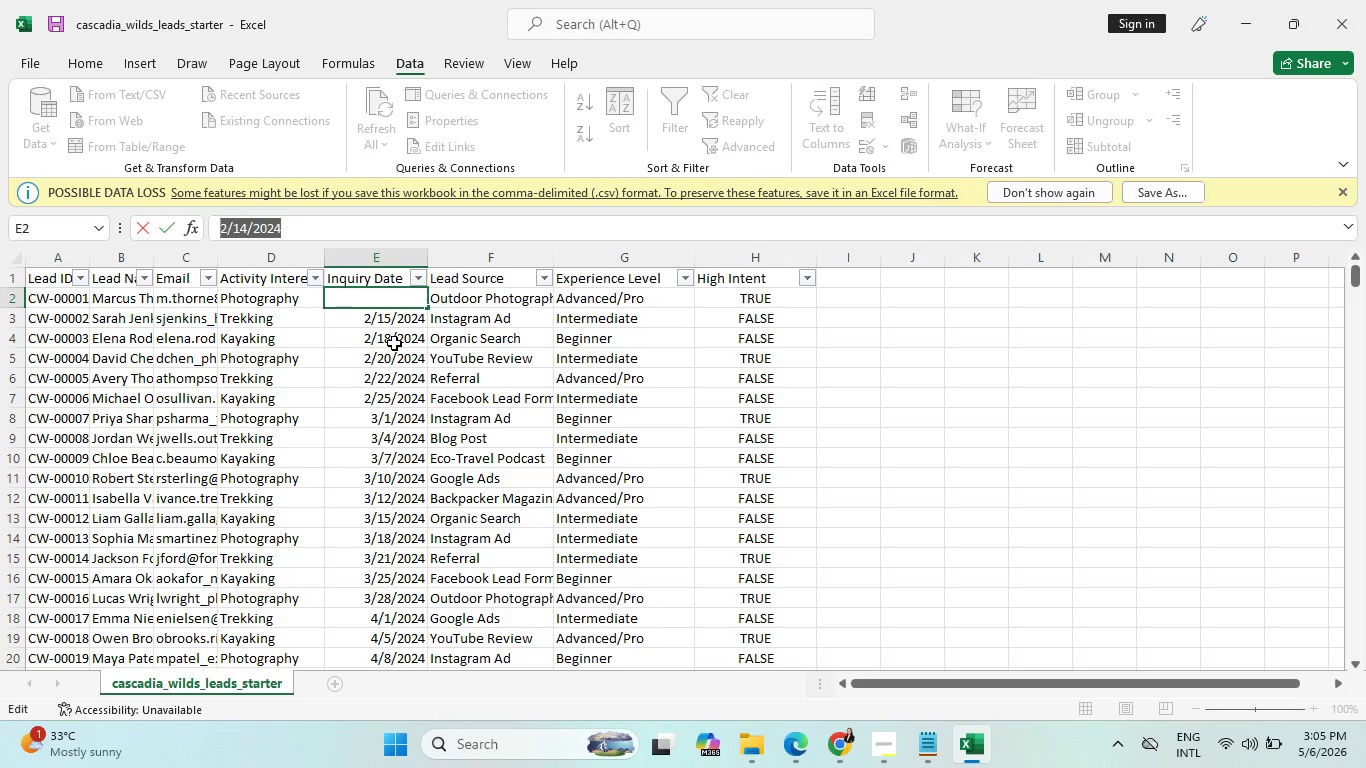 
key(Escape)
 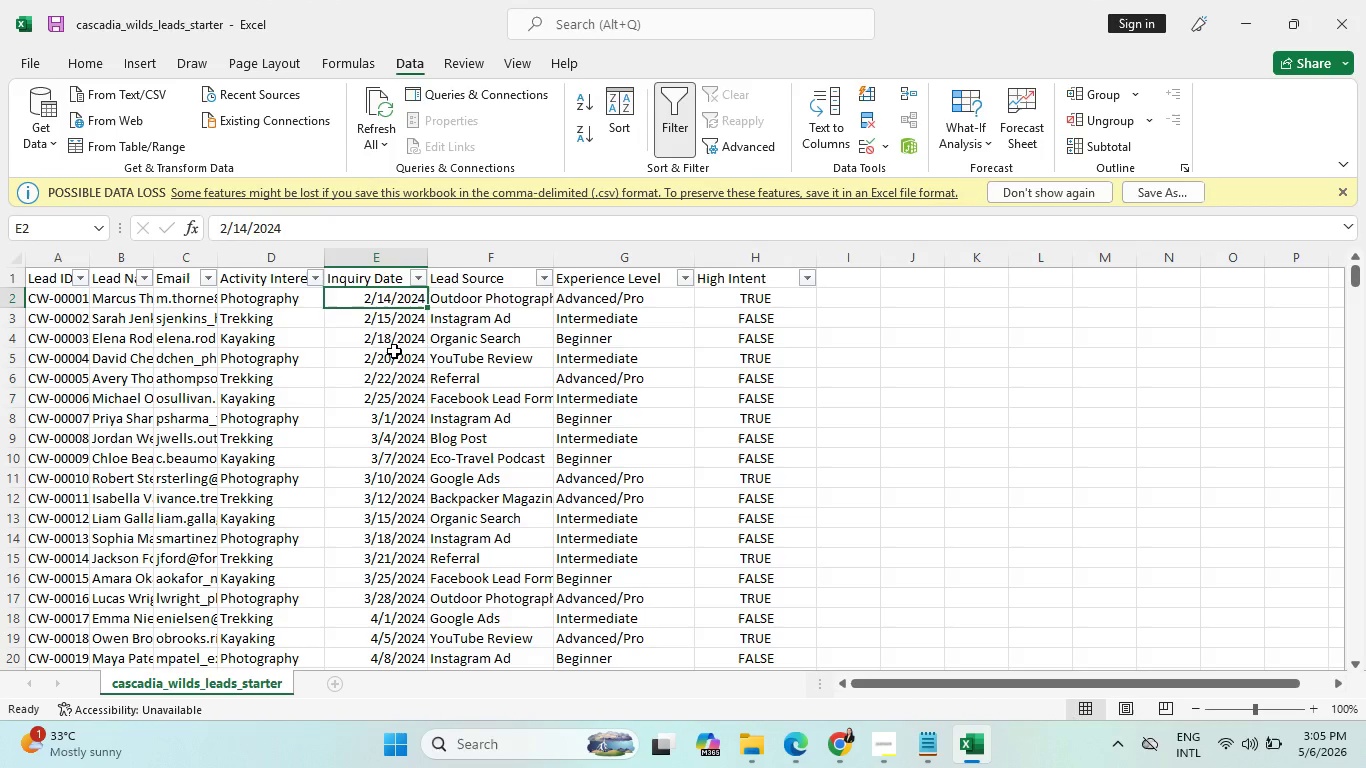 
left_click([394, 351])
 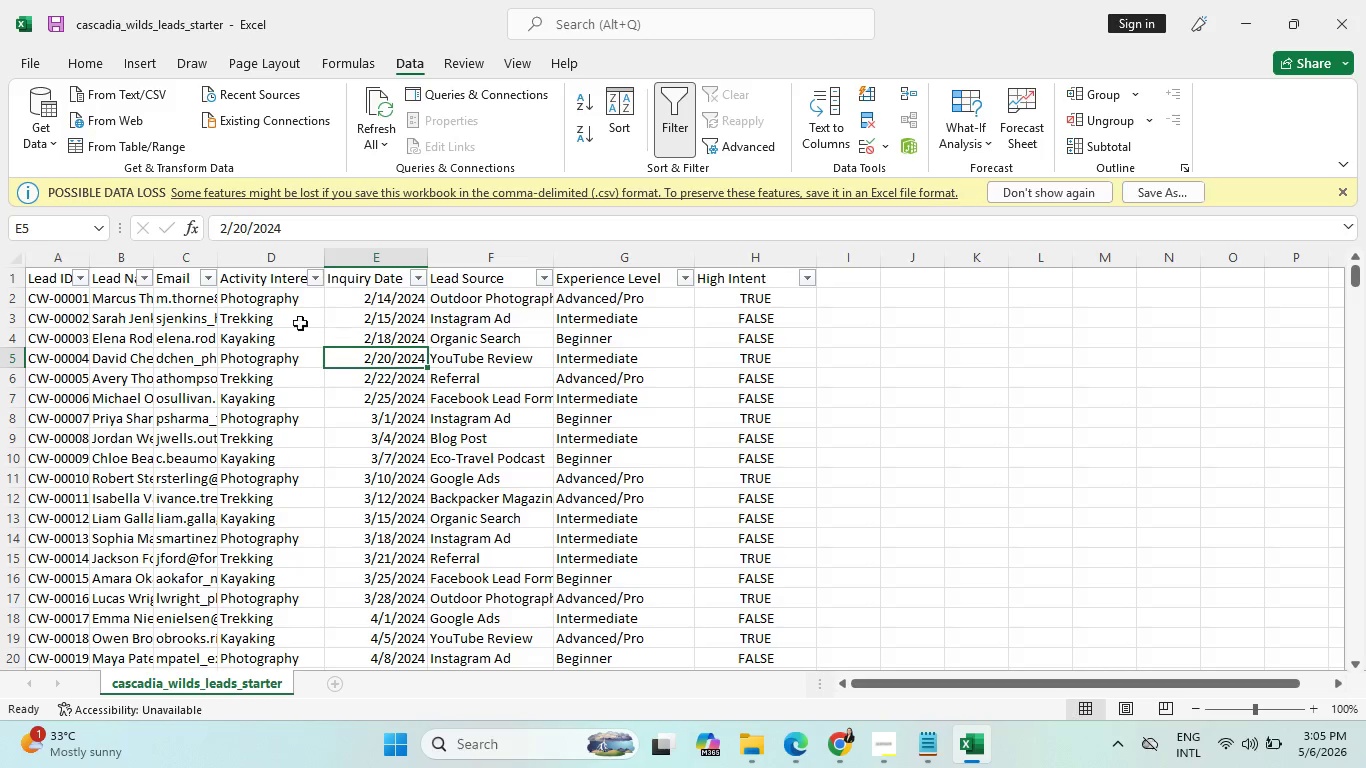 
left_click([290, 319])
 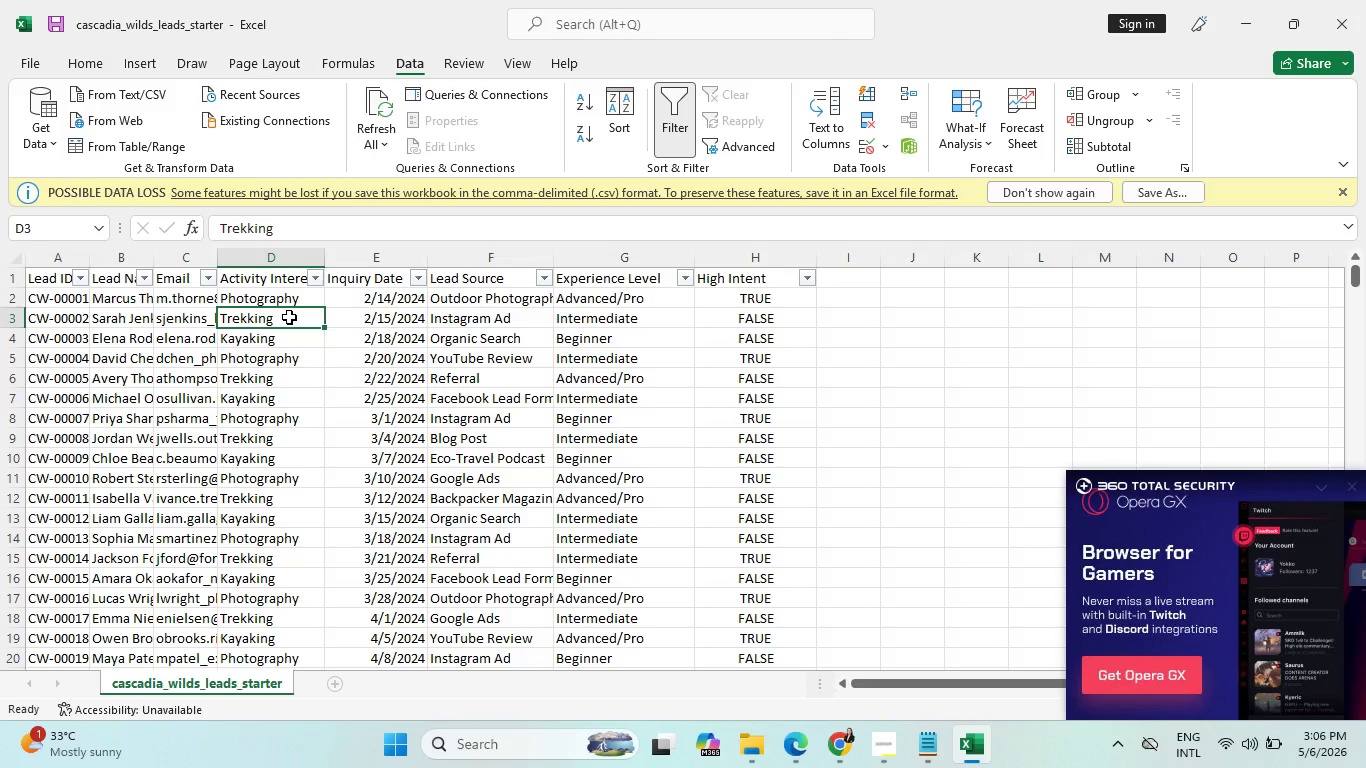 
wait(73.92)
 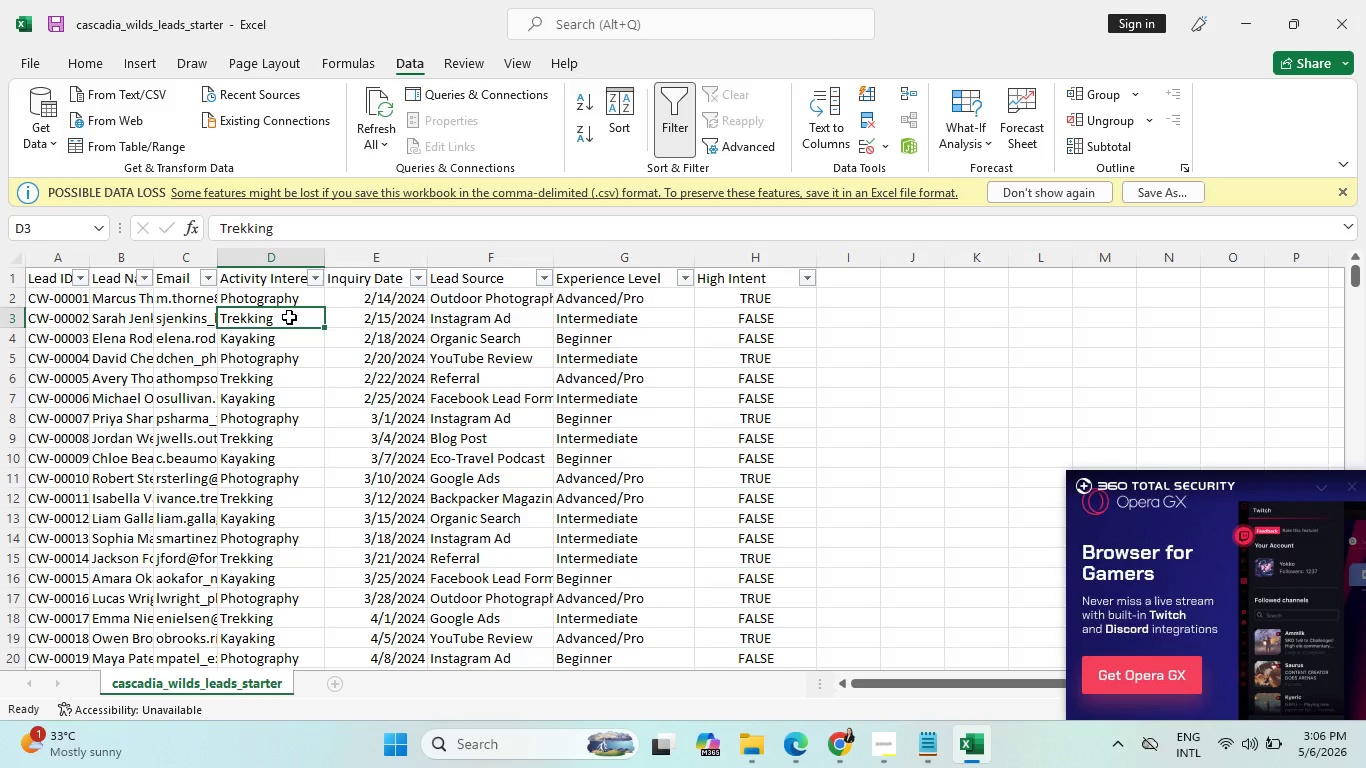 
left_click([262, 346])
 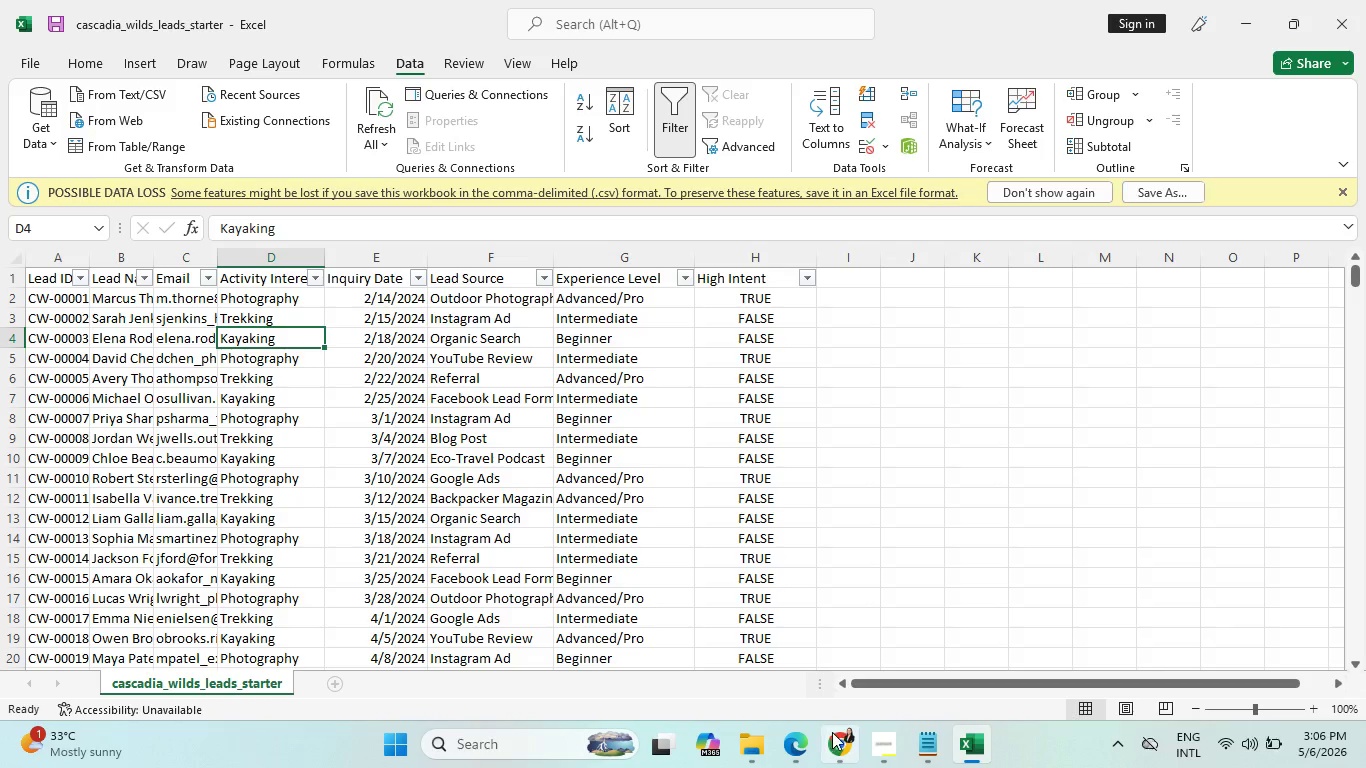 
left_click([840, 740])
 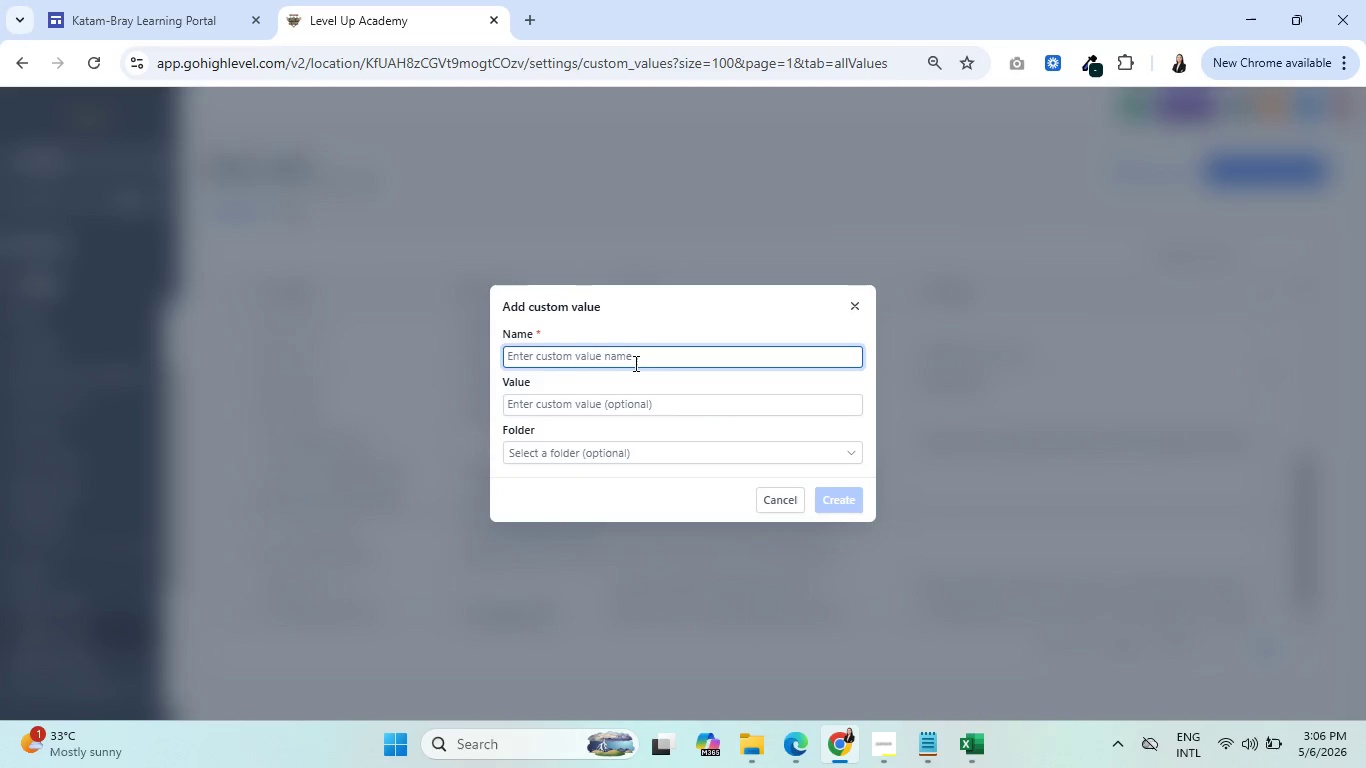 
left_click([632, 351])
 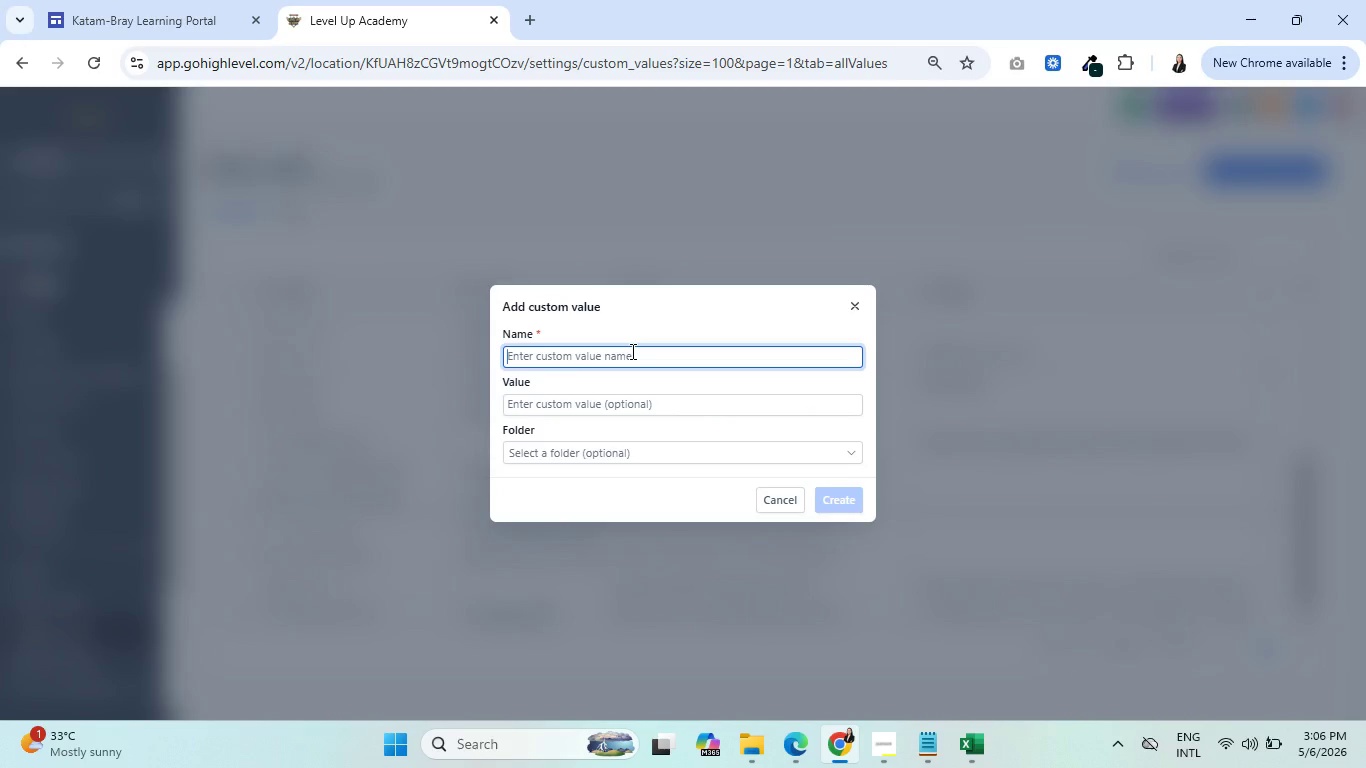 
type(Kayaking Gear Typ)
key(Backspace)
key(Backspace)
type(i)
 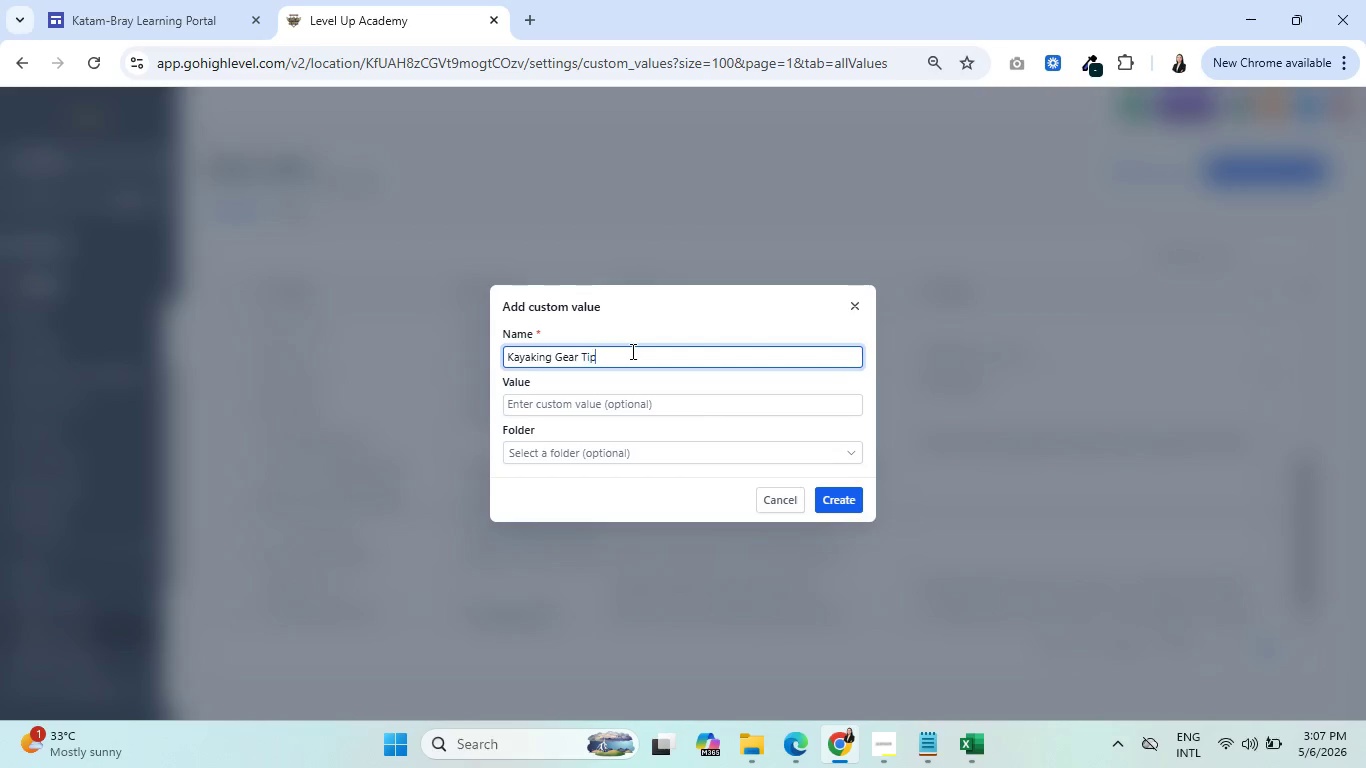 
key(P)
 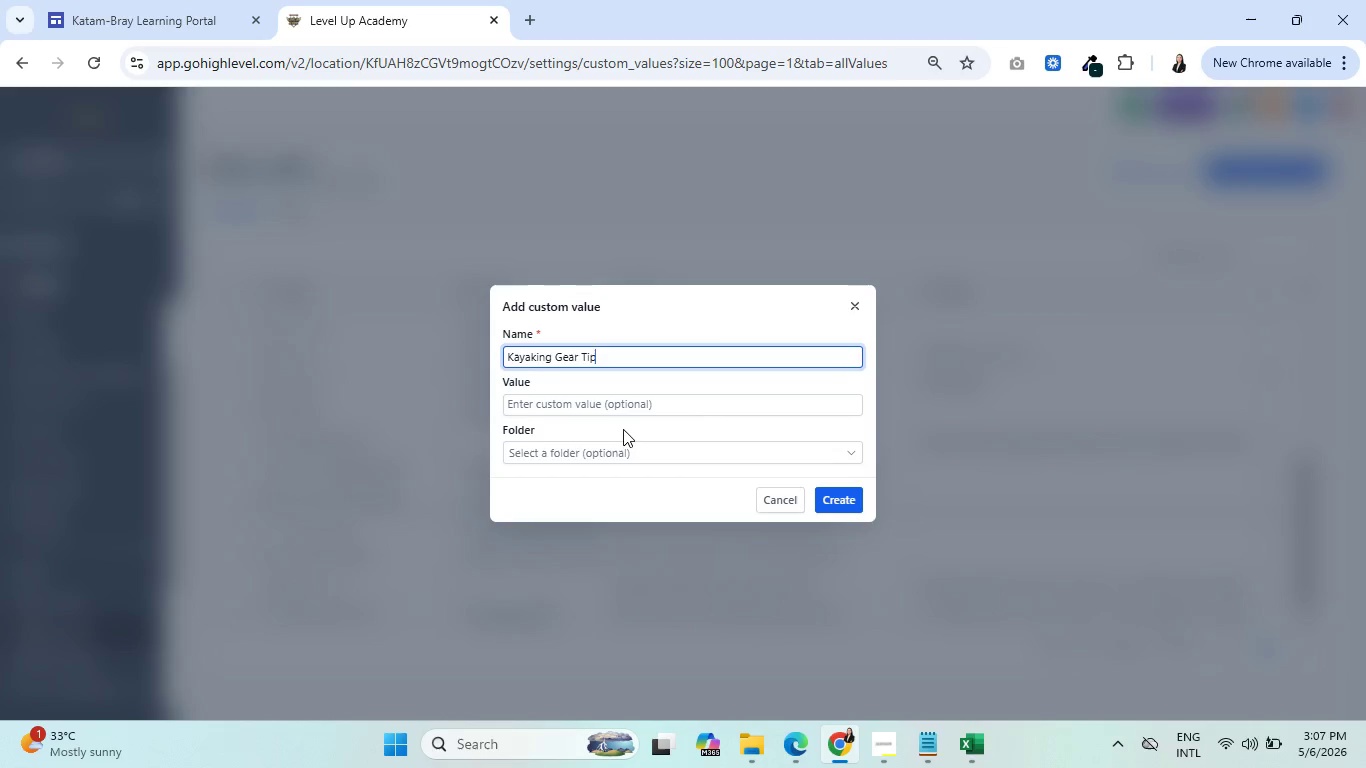 
left_click([630, 407])
 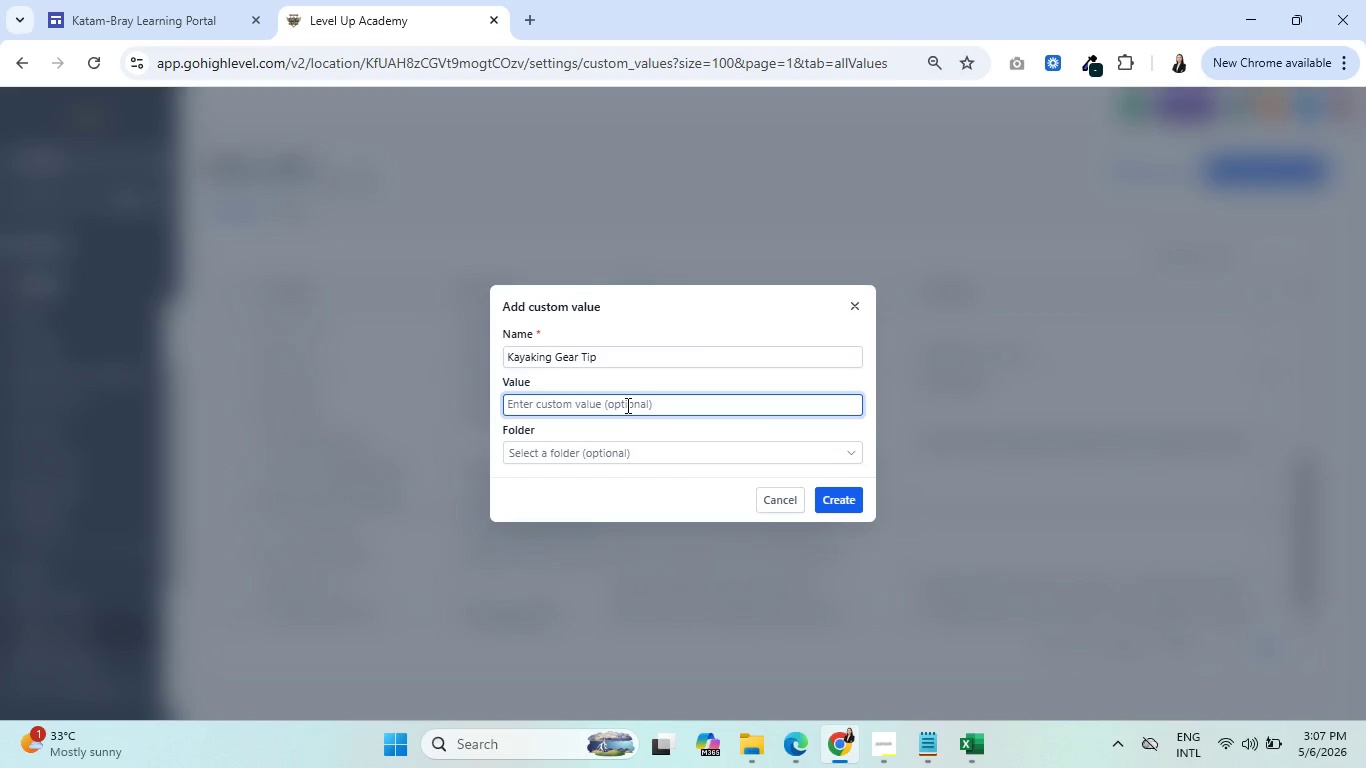 
type(A dry bag )
 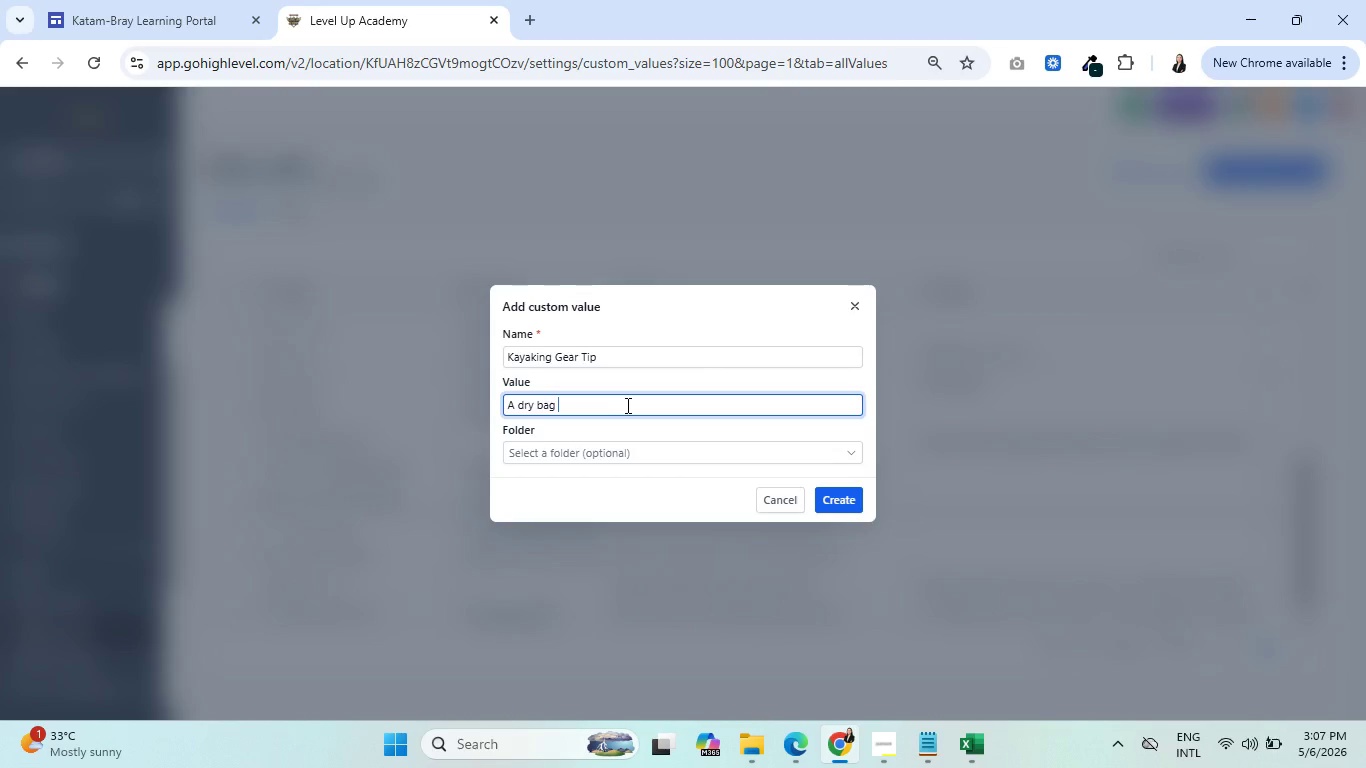 
wait(7.17)
 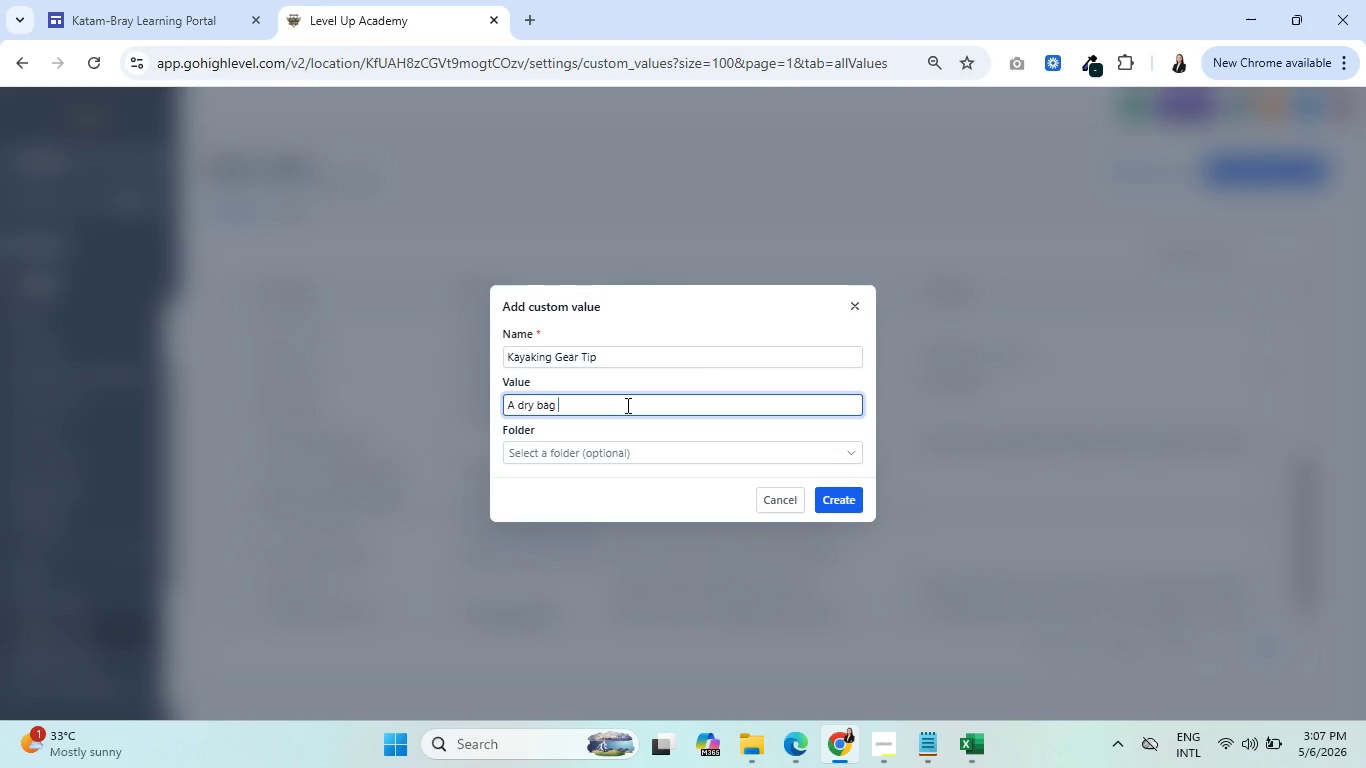 
type(for your )
 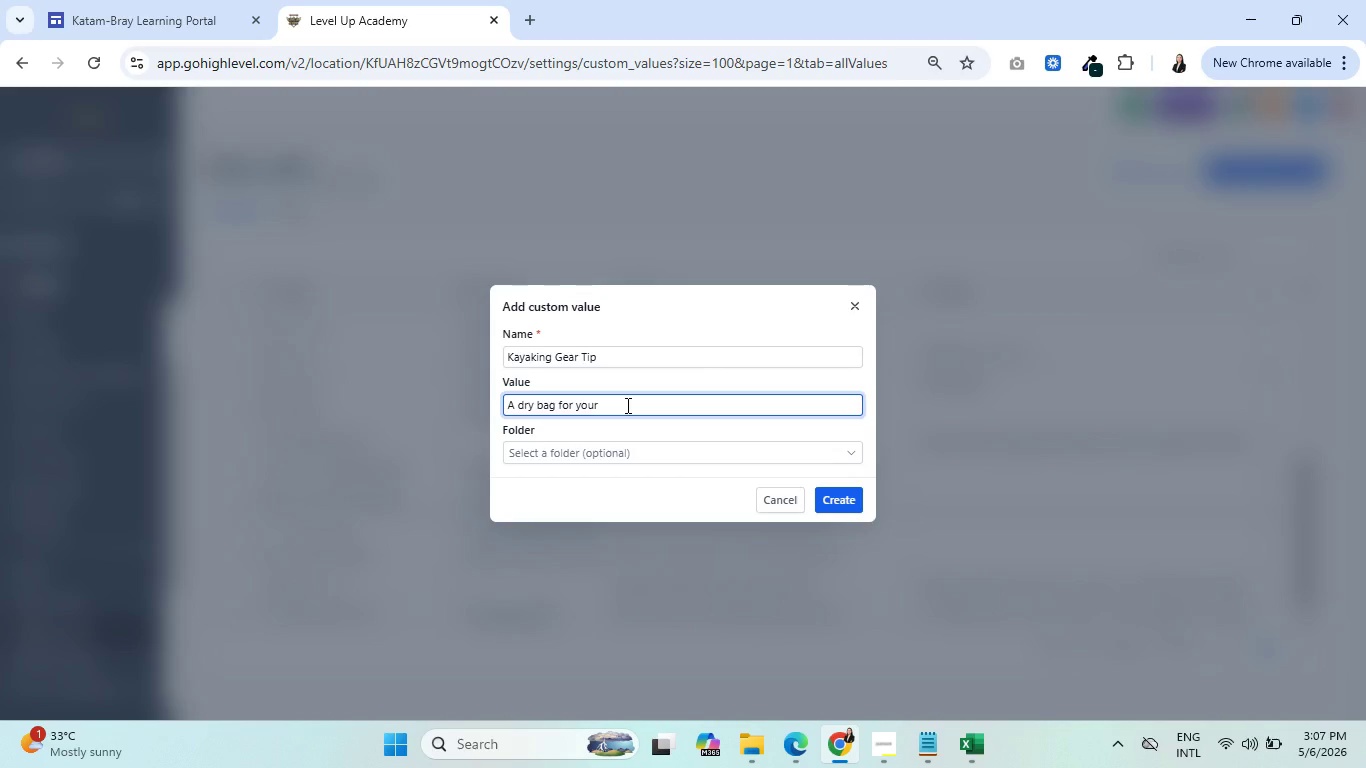 
type(camera)
 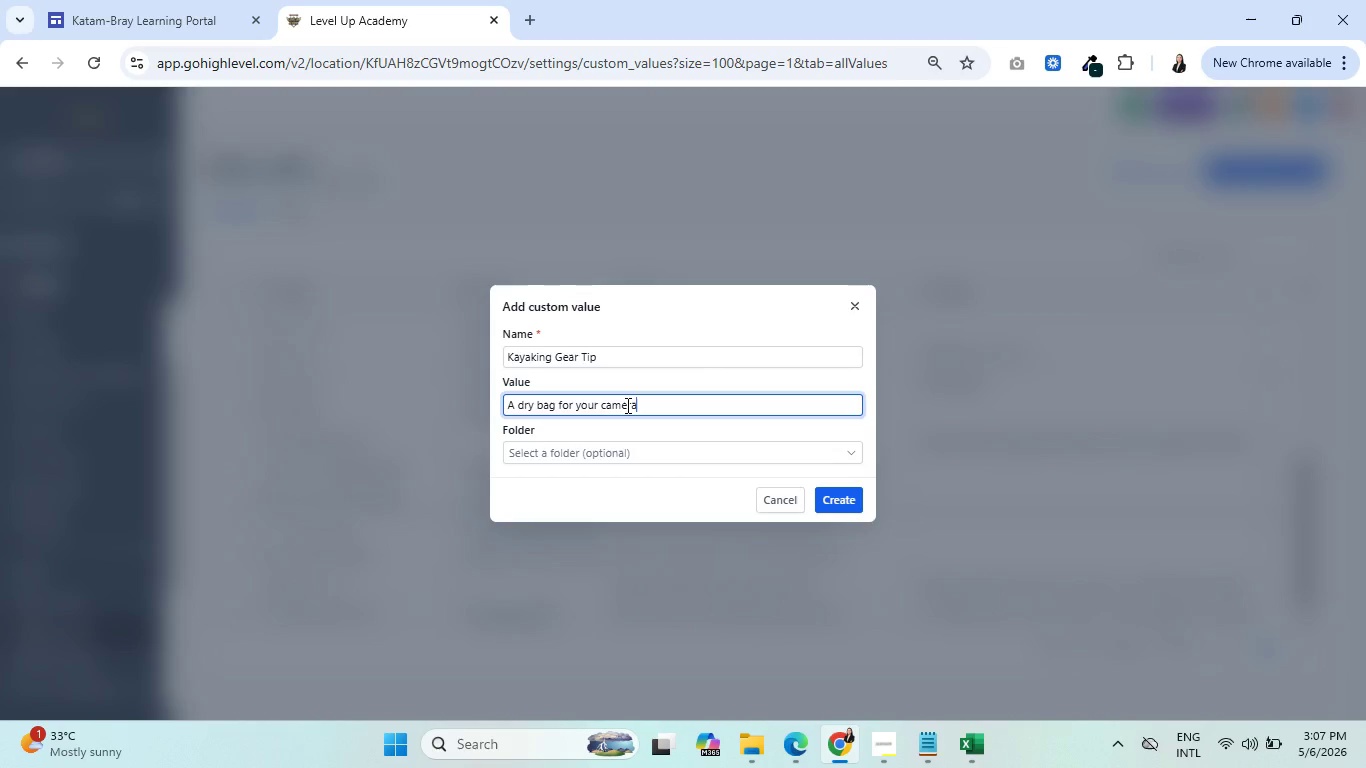 
type( is not )
 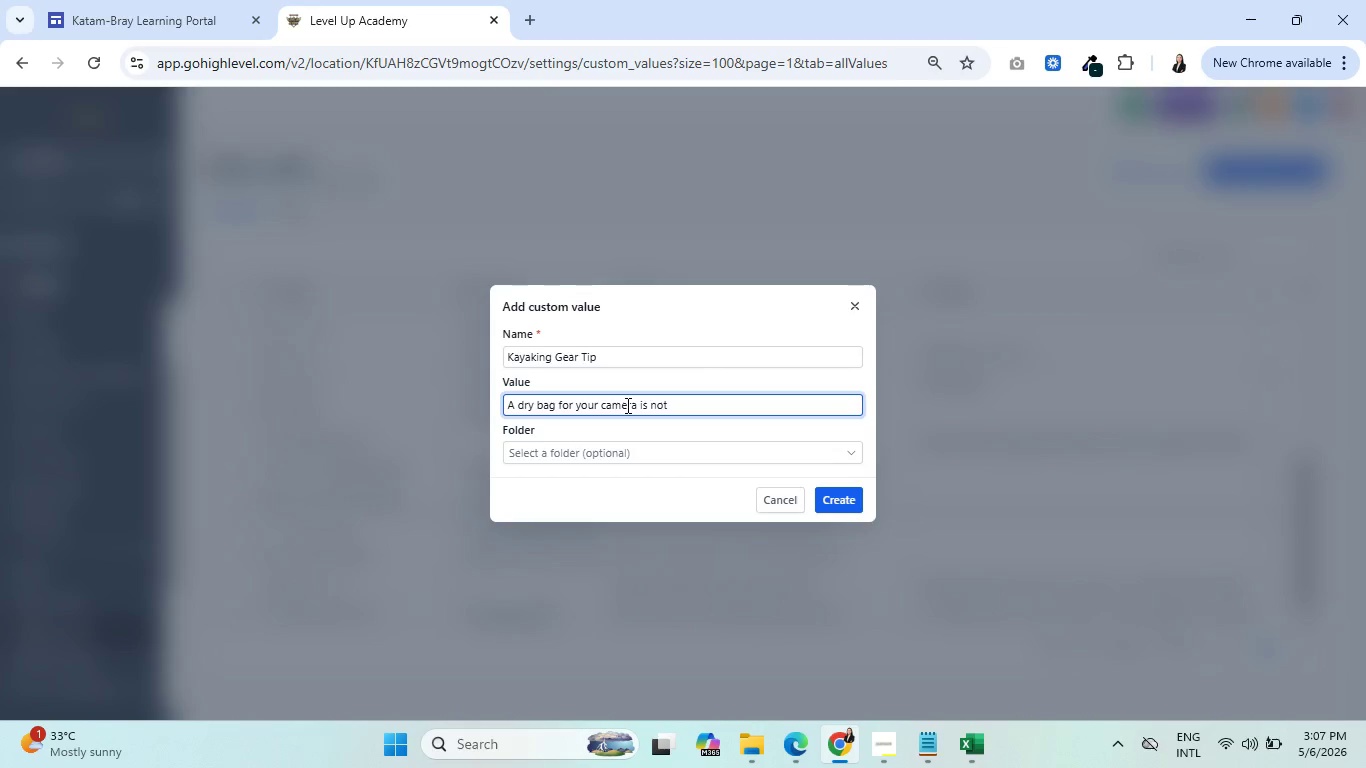 
wait(6.41)
 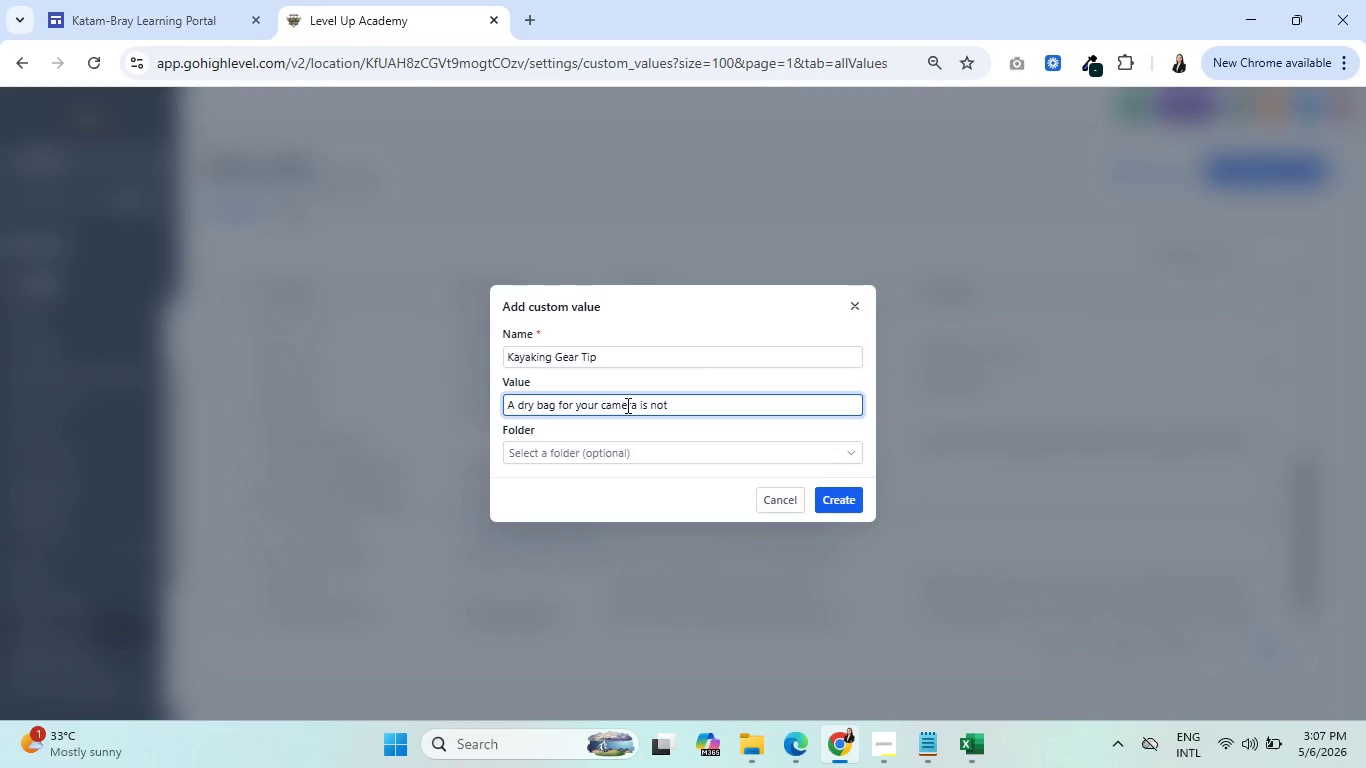 
type(optional in the PNW. Coastal fog turns to light rain without warning, protect your gear and )
 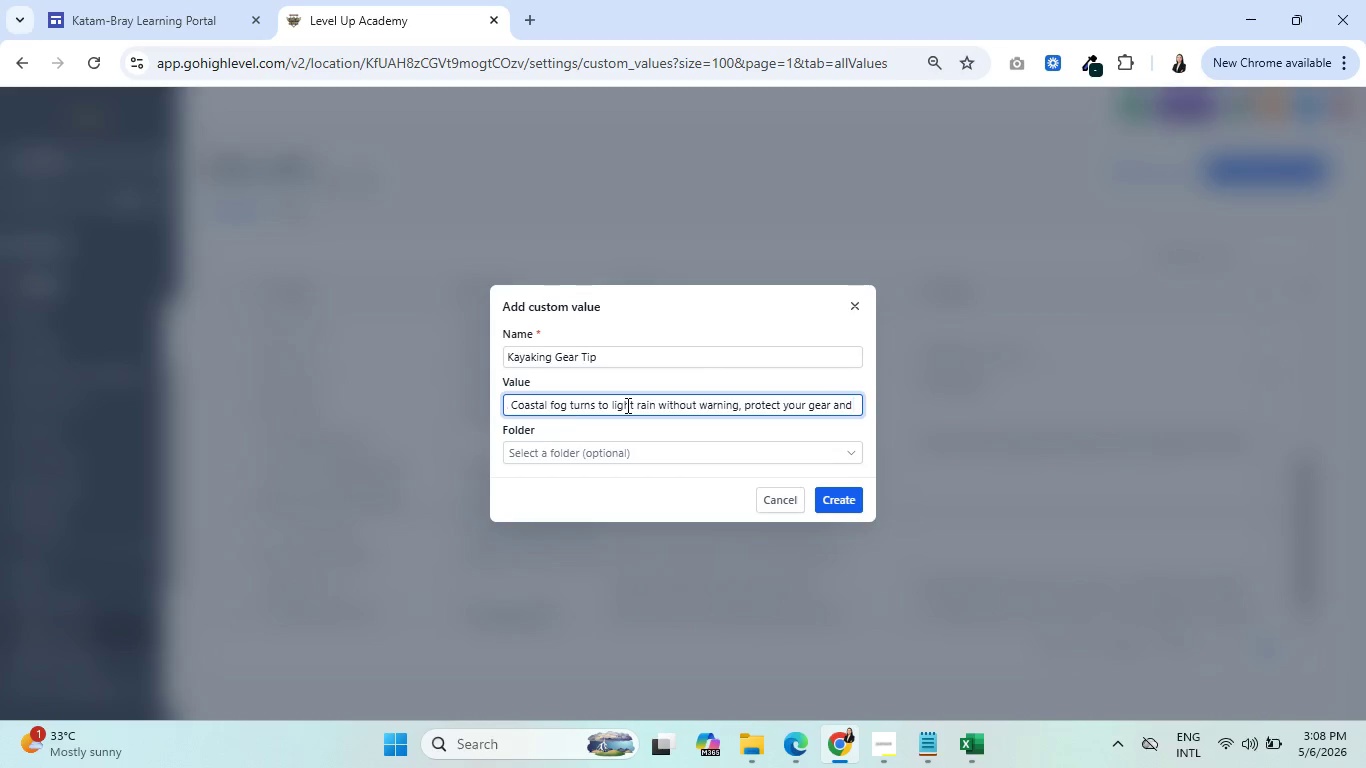 
type(you will )
 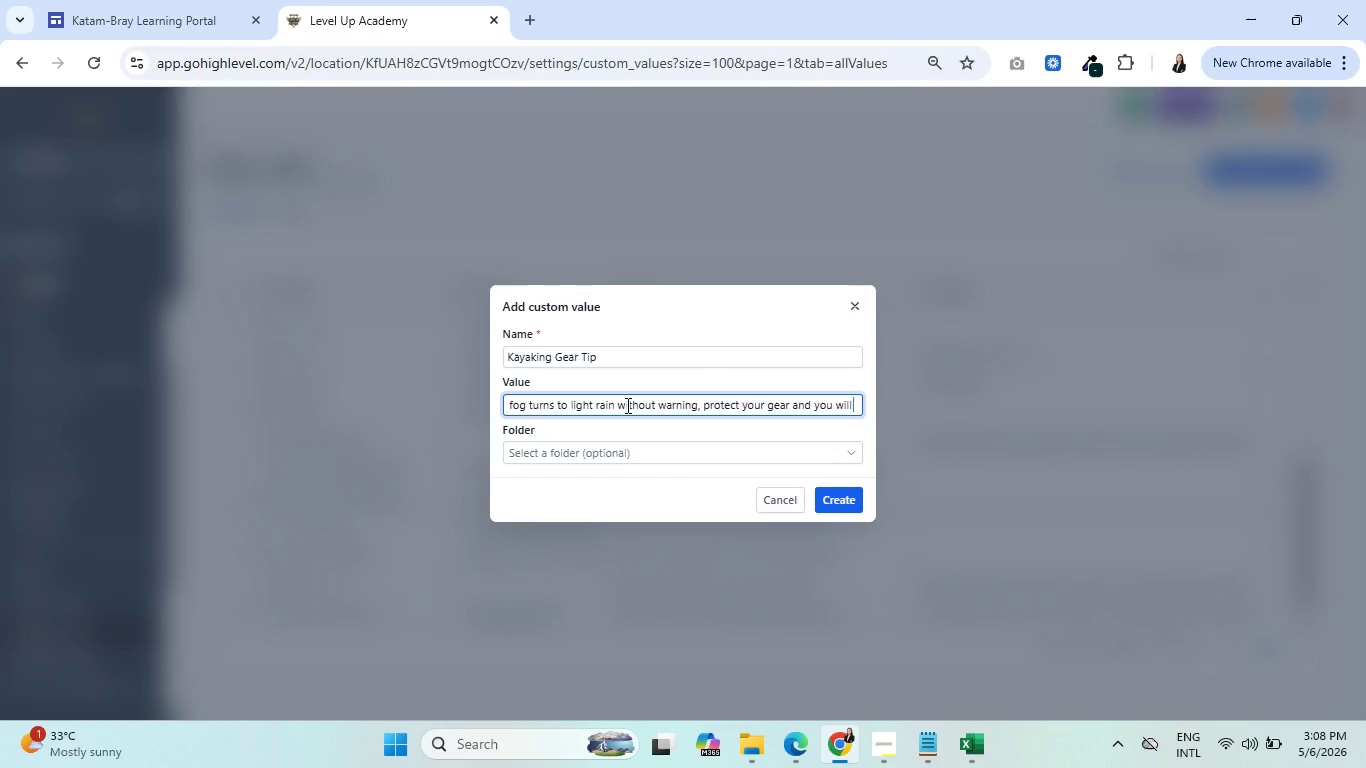 
wait(5.81)
 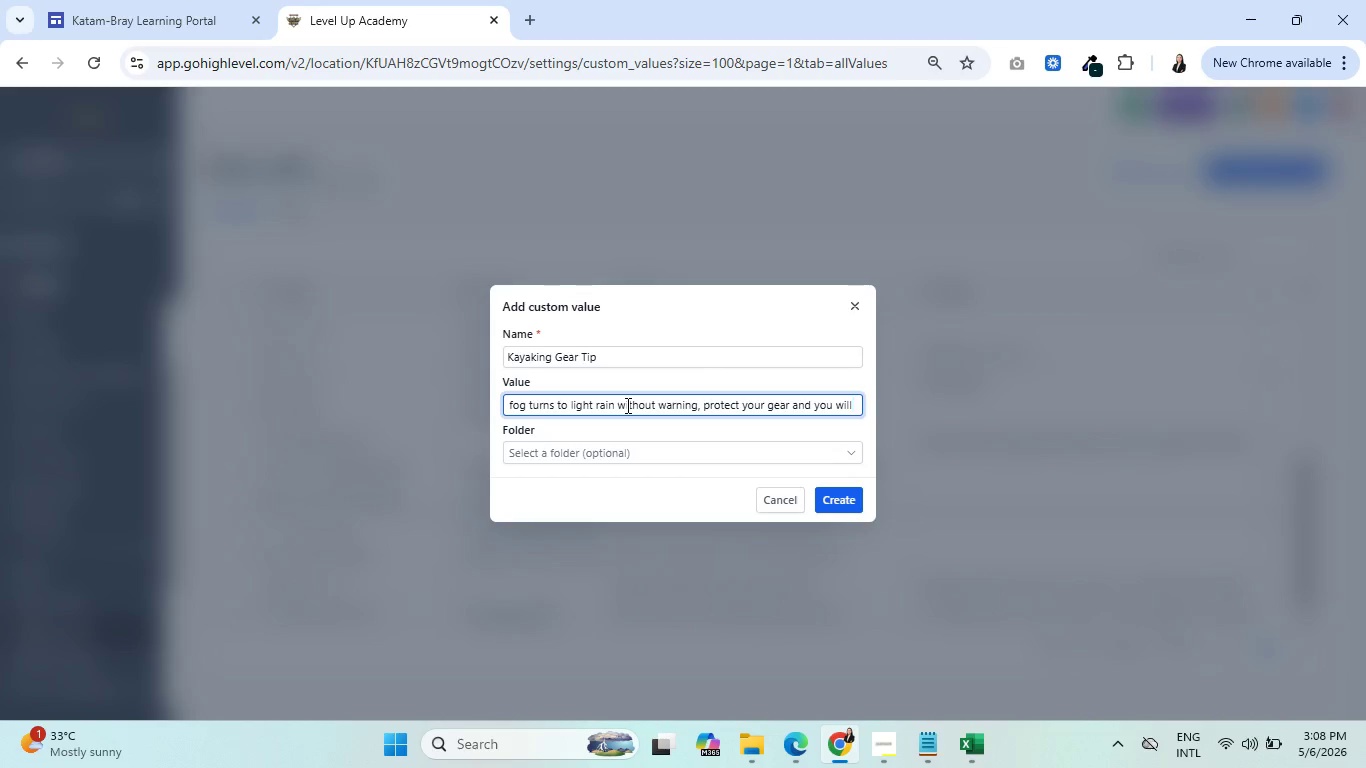 
type(never miss the shot.)
 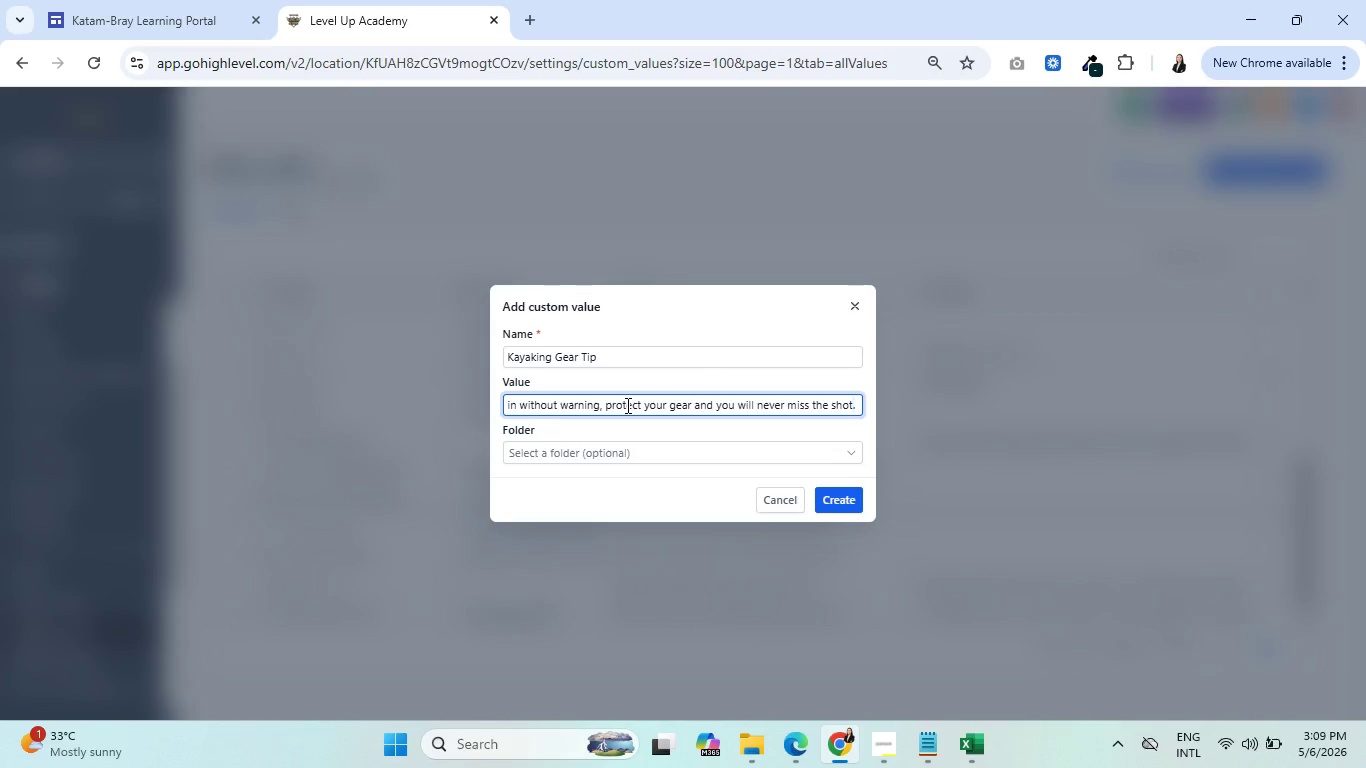 
wait(13.91)
 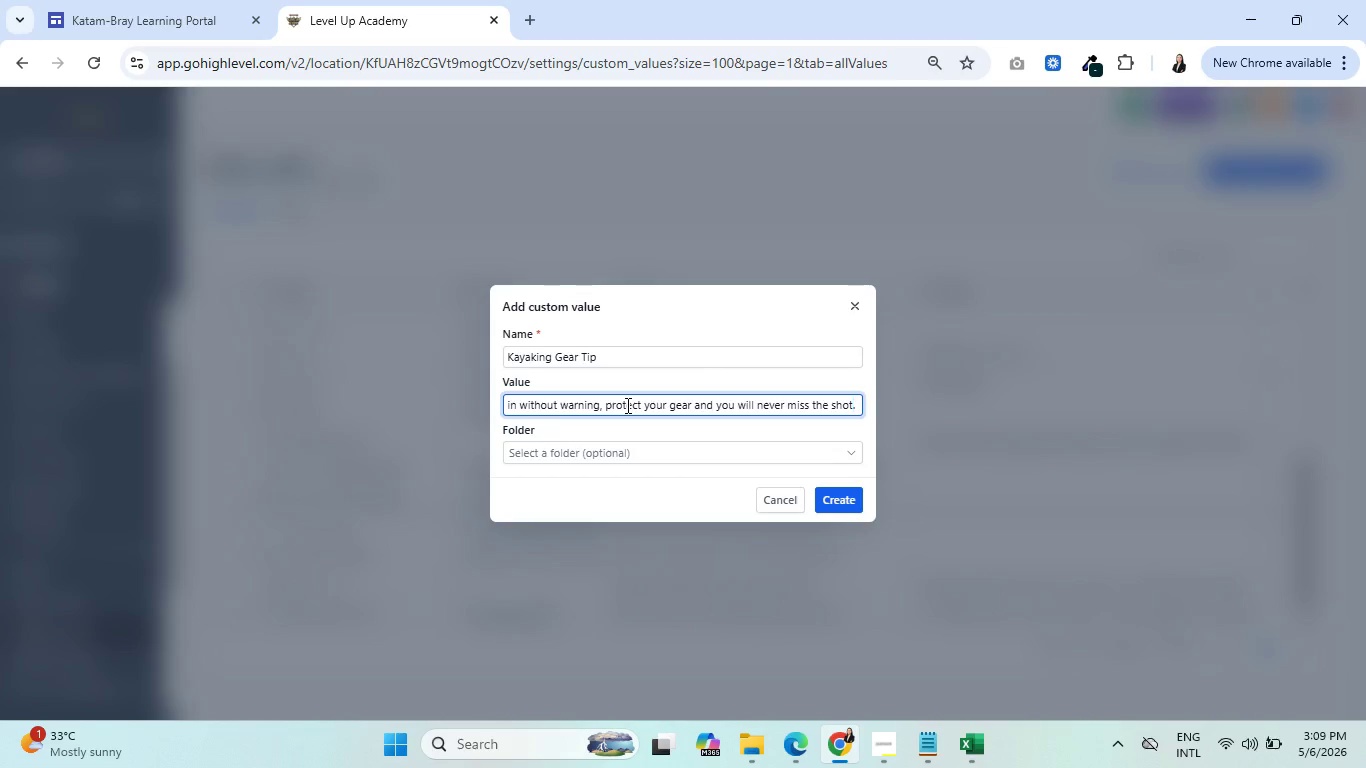 
left_click([845, 506])
 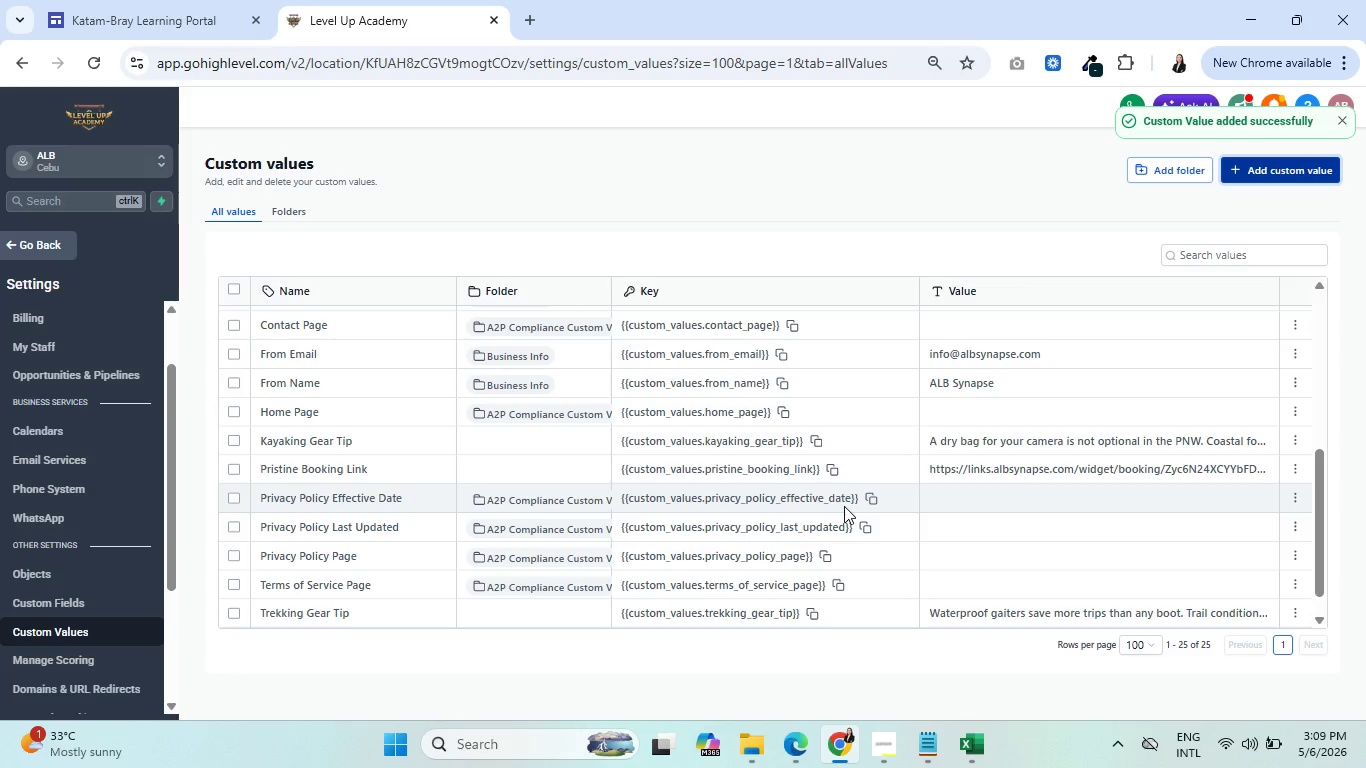 
wait(13.95)
 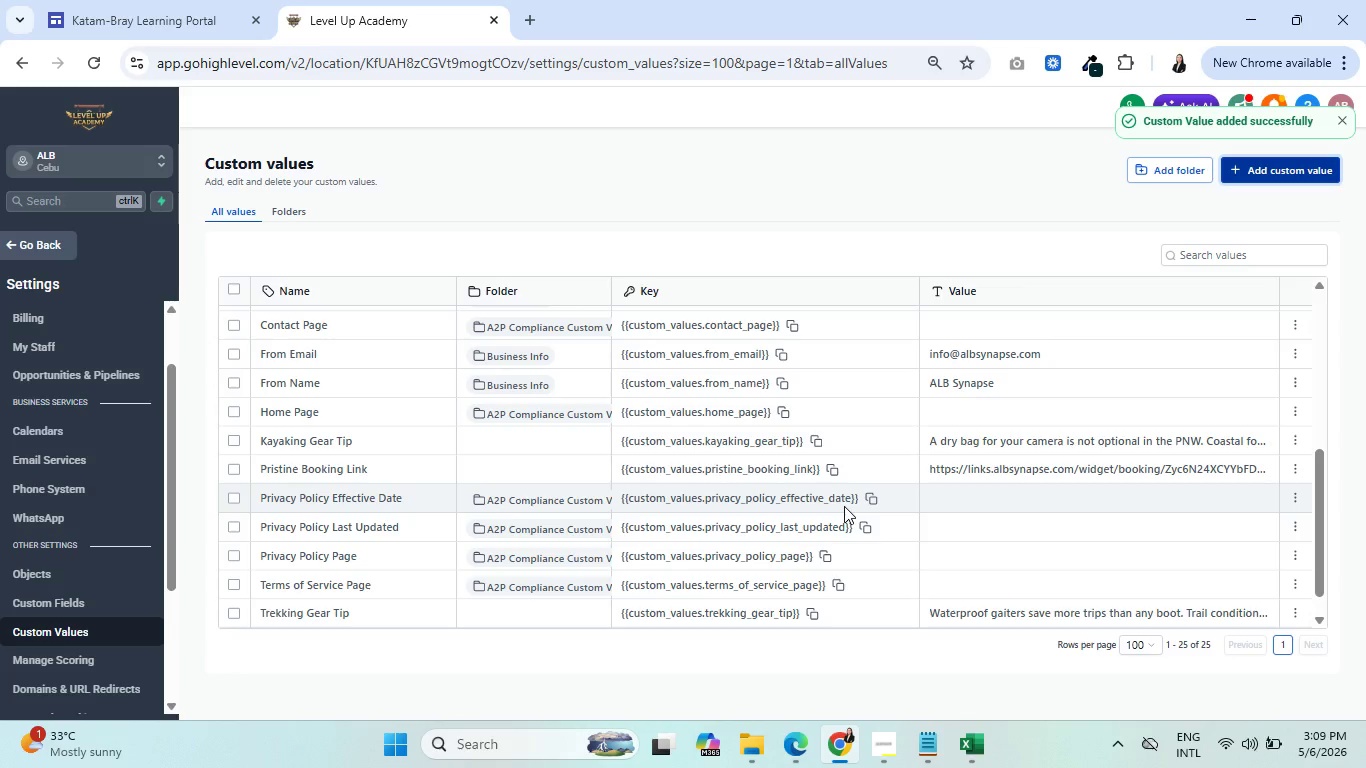 
left_click([287, 209])
 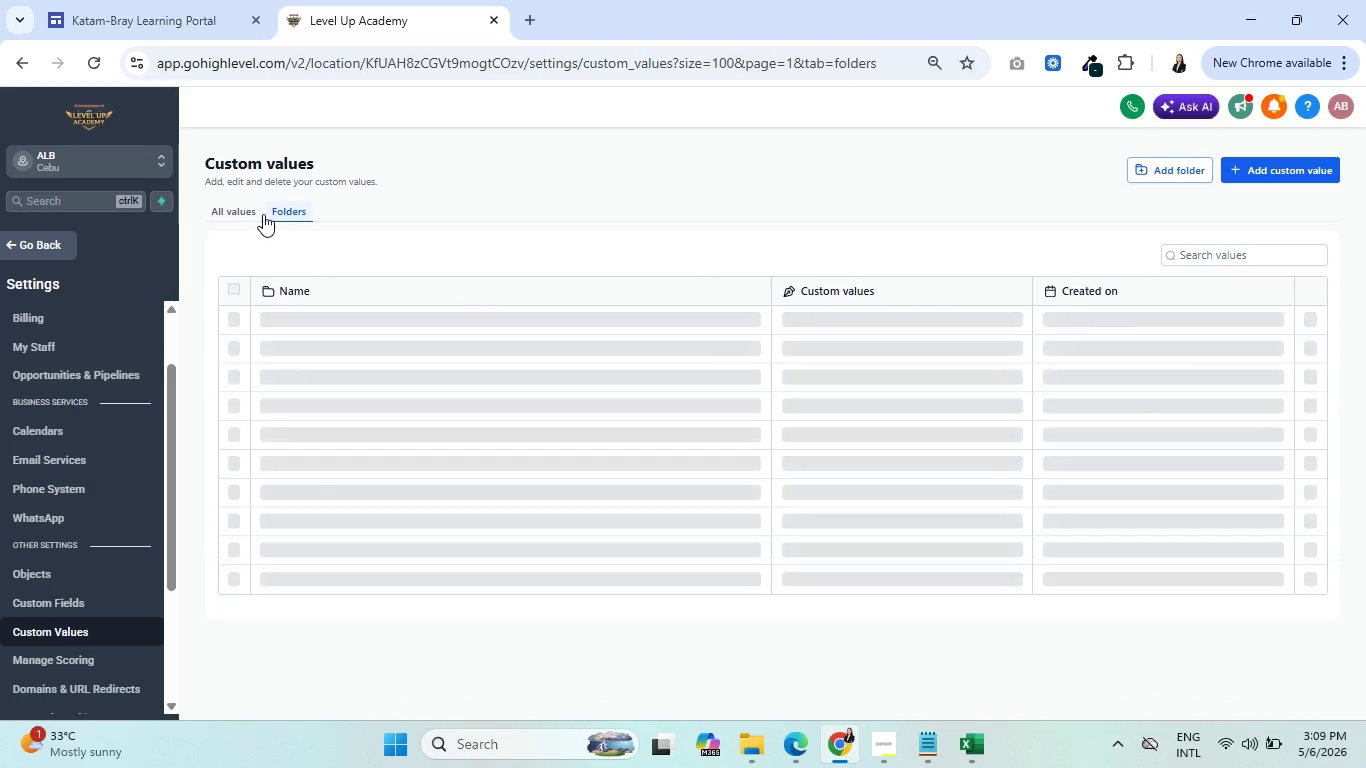 
left_click([242, 208])
 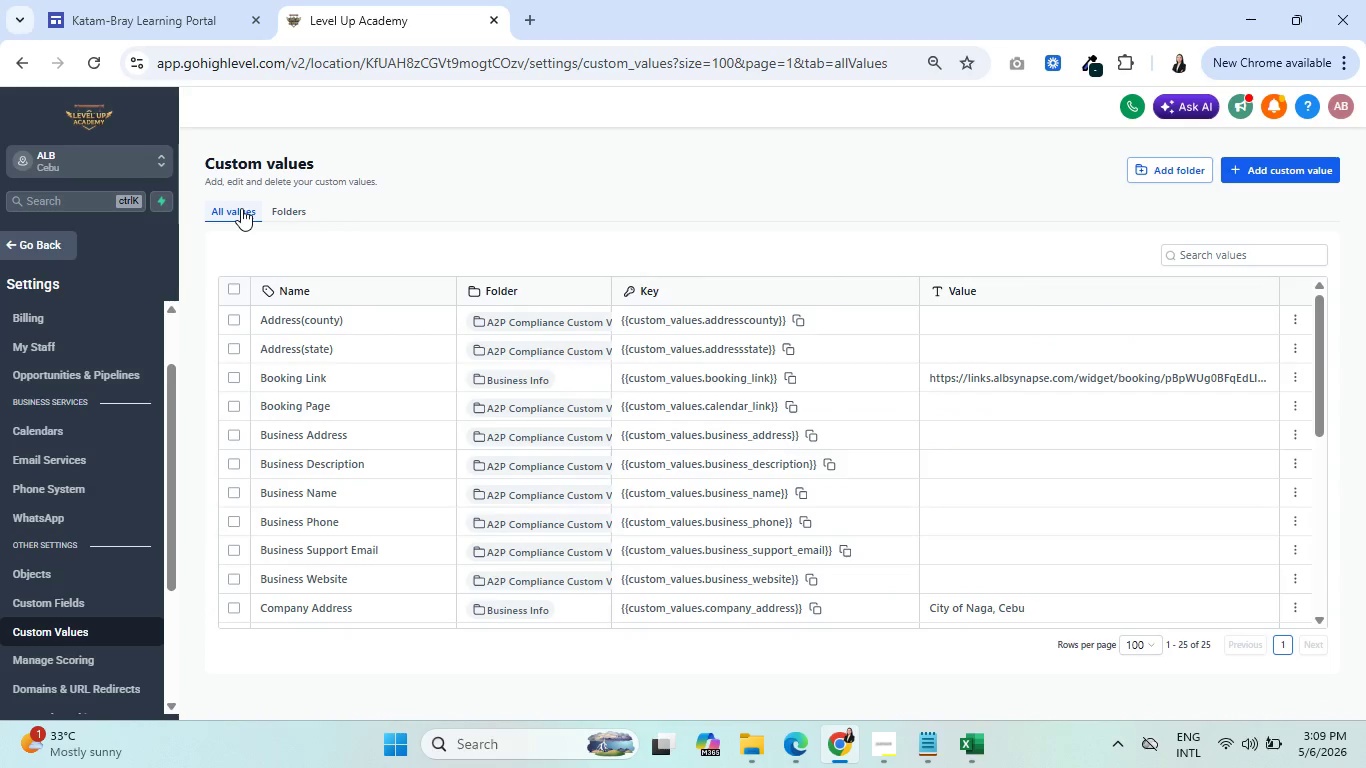 
scroll: coordinate [486, 445], scroll_direction: down, amount: 6.0
 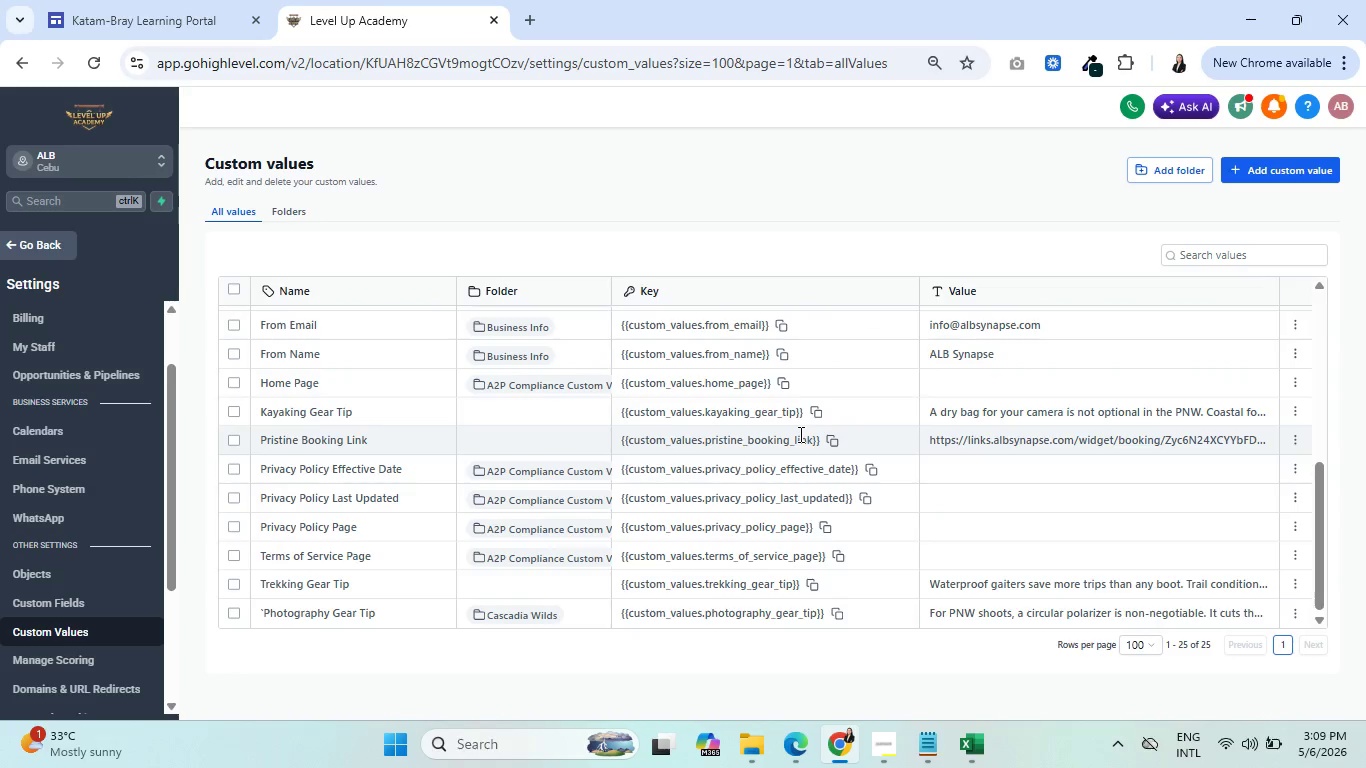 
wait(7.84)
 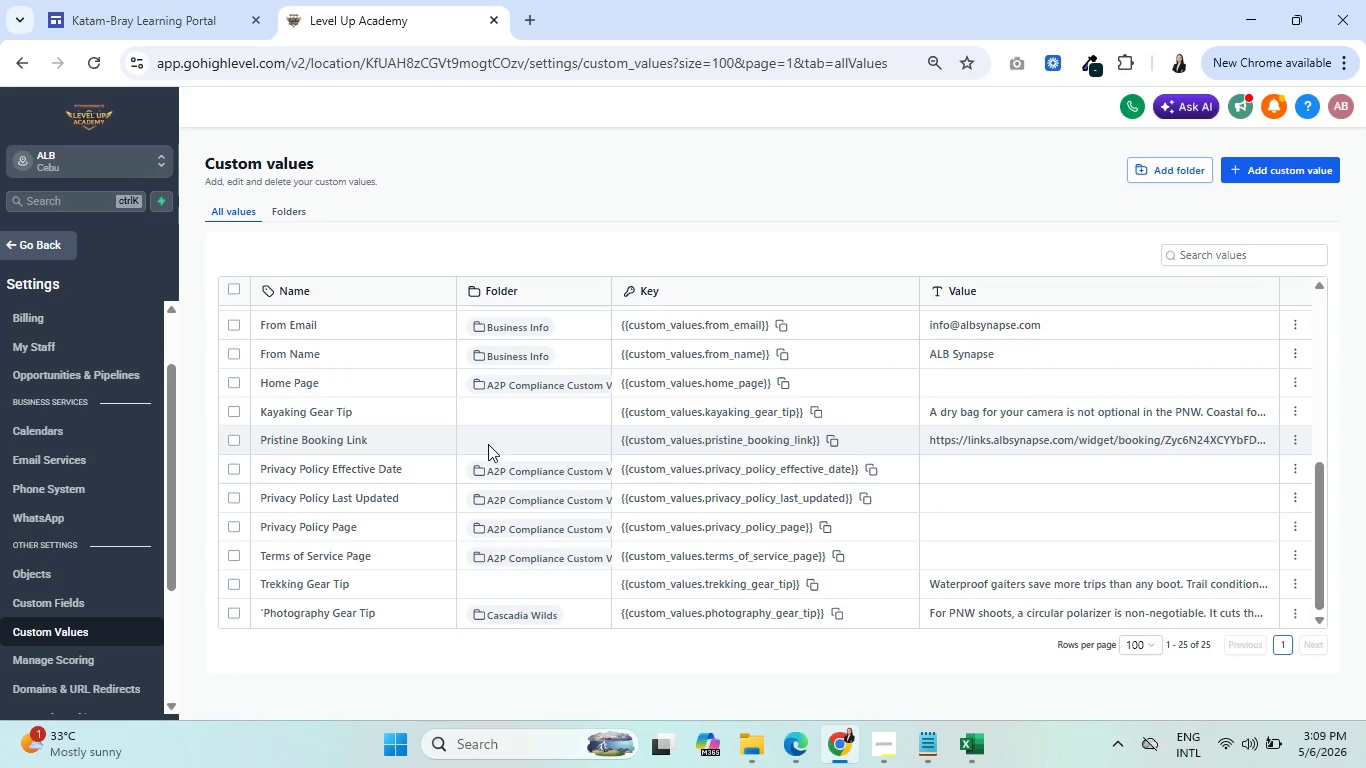 
left_click([234, 408])
 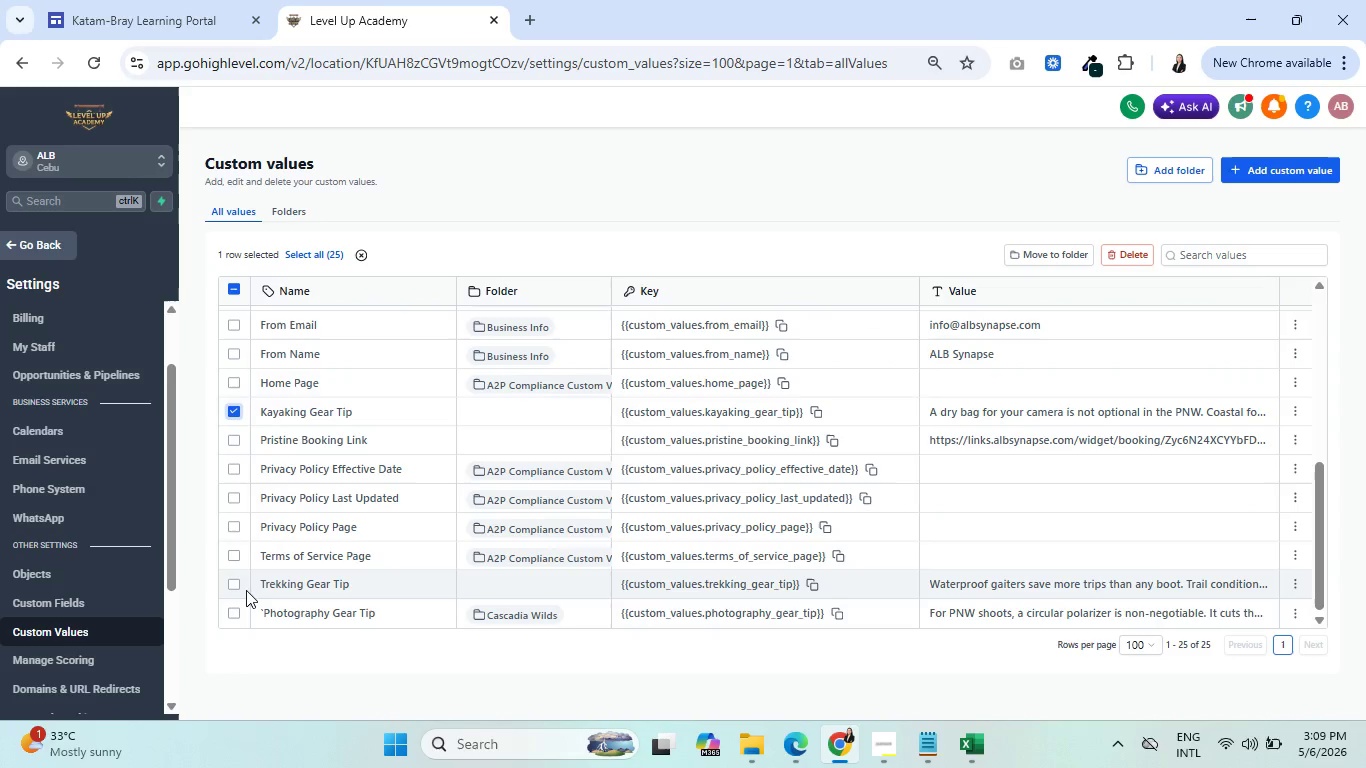 
left_click([235, 584])